 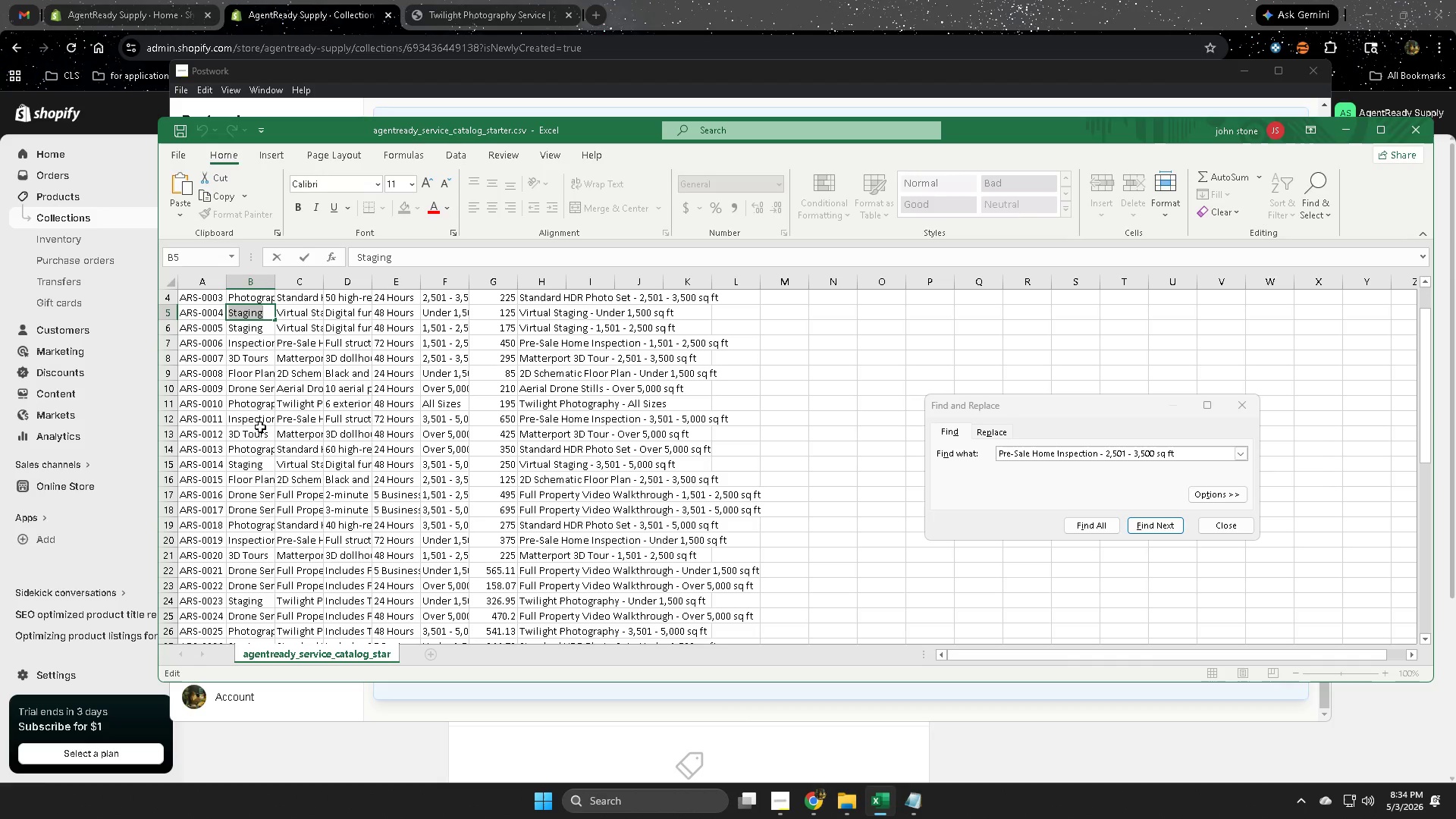 
scroll: coordinate [258, 560], scroll_direction: down, amount: 9.0
 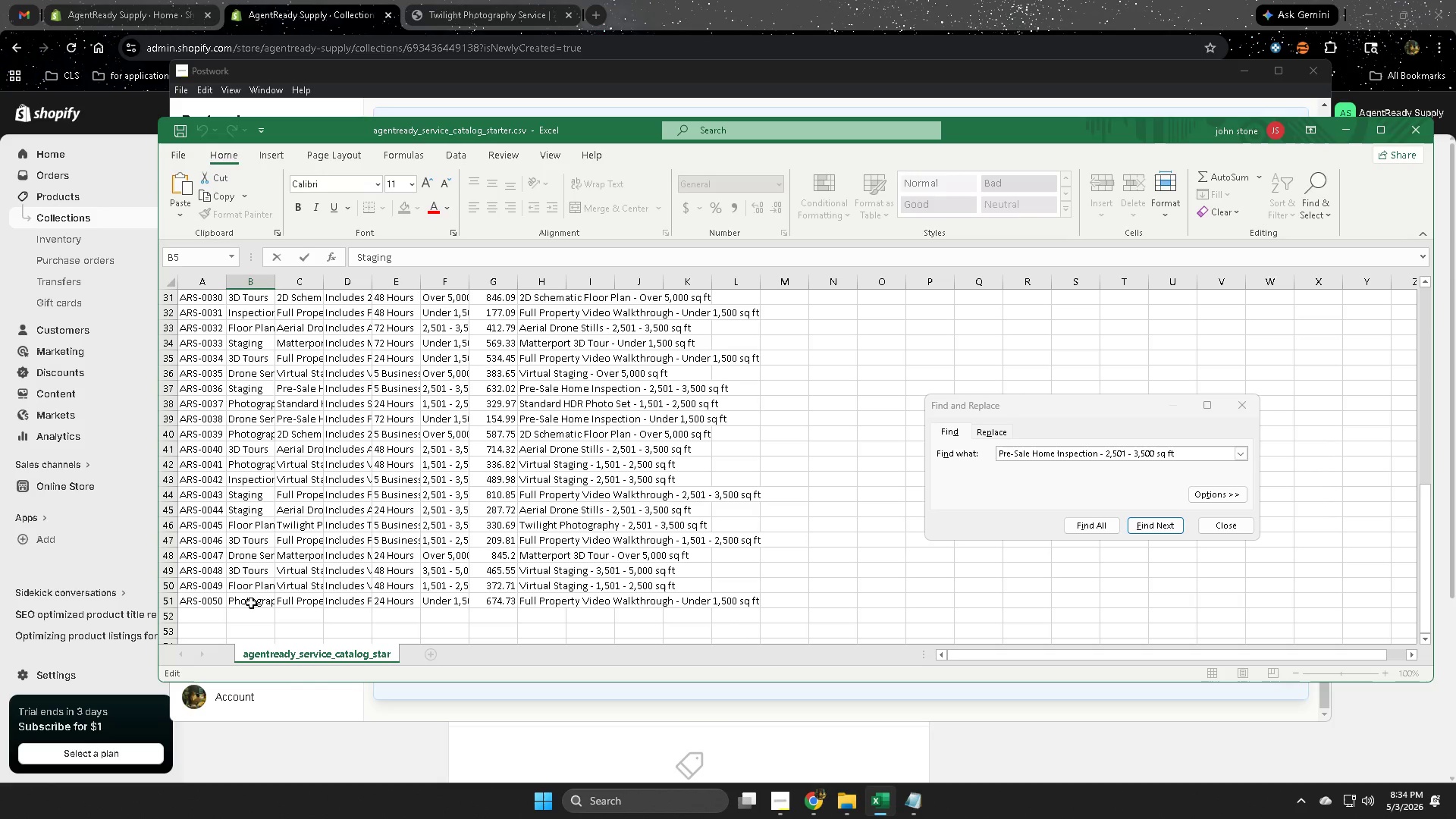 
scroll: coordinate [244, 608], scroll_direction: up, amount: 14.0
 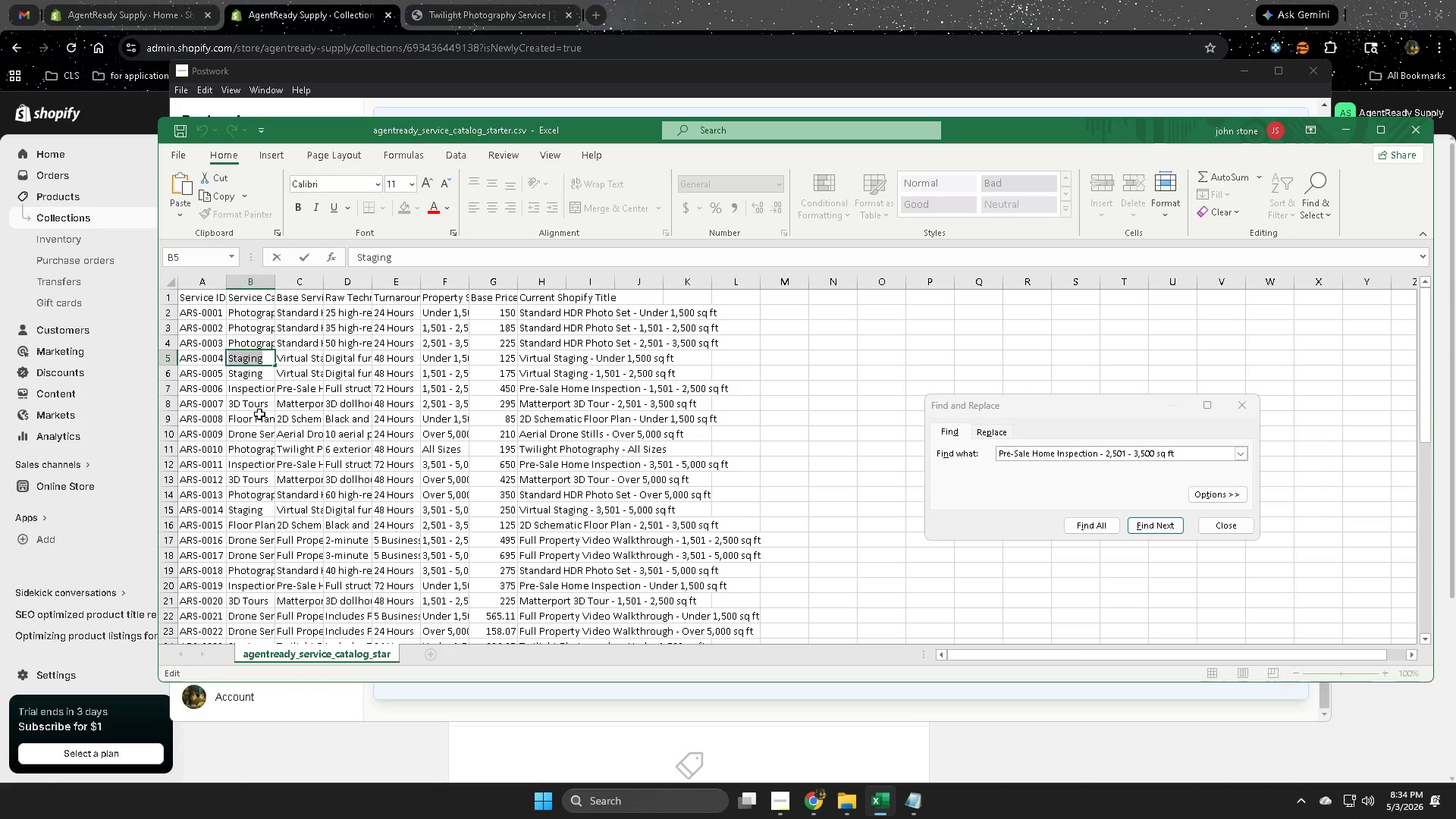 
double_click([259, 401])
 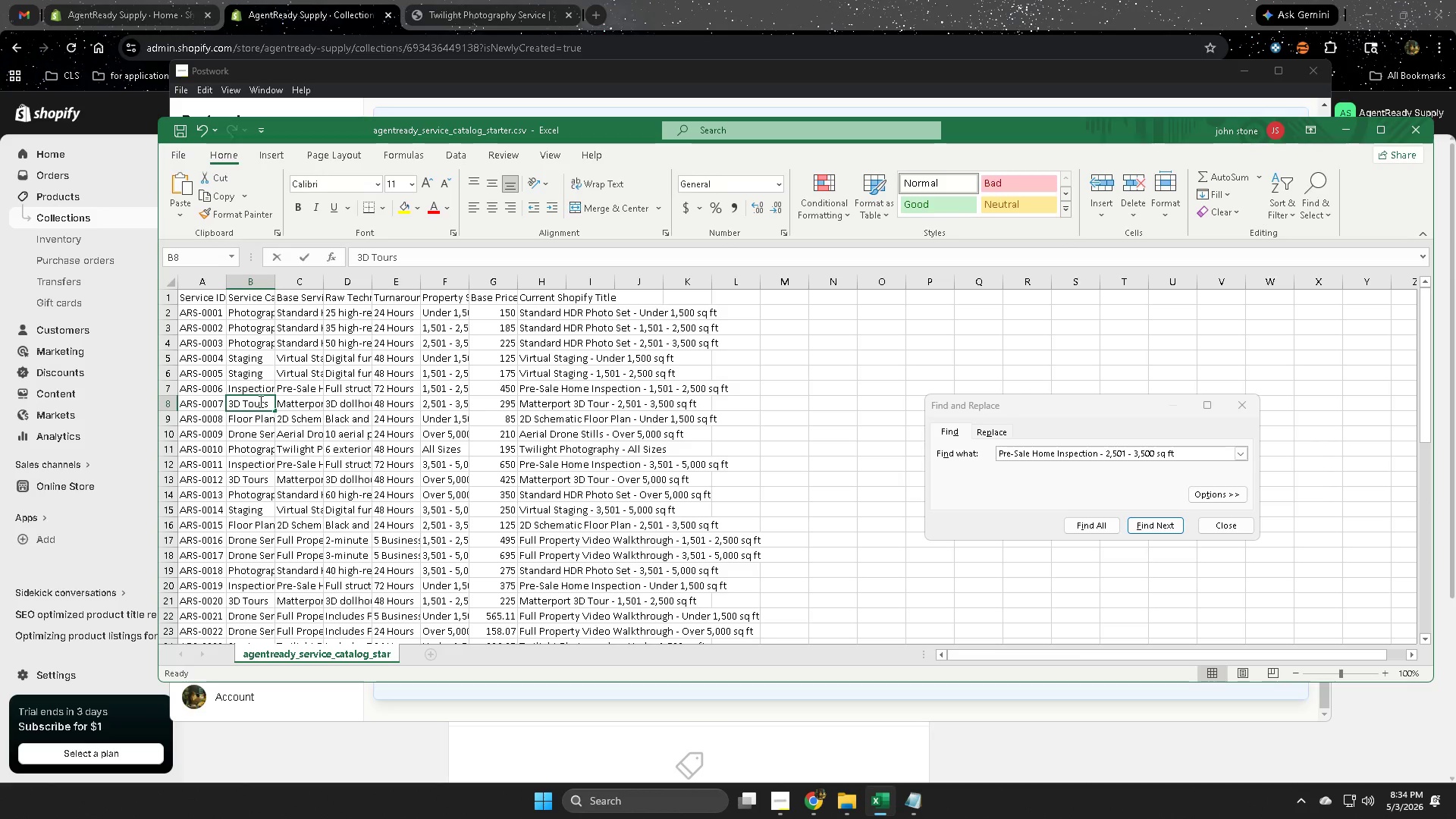 
triple_click([259, 401])
 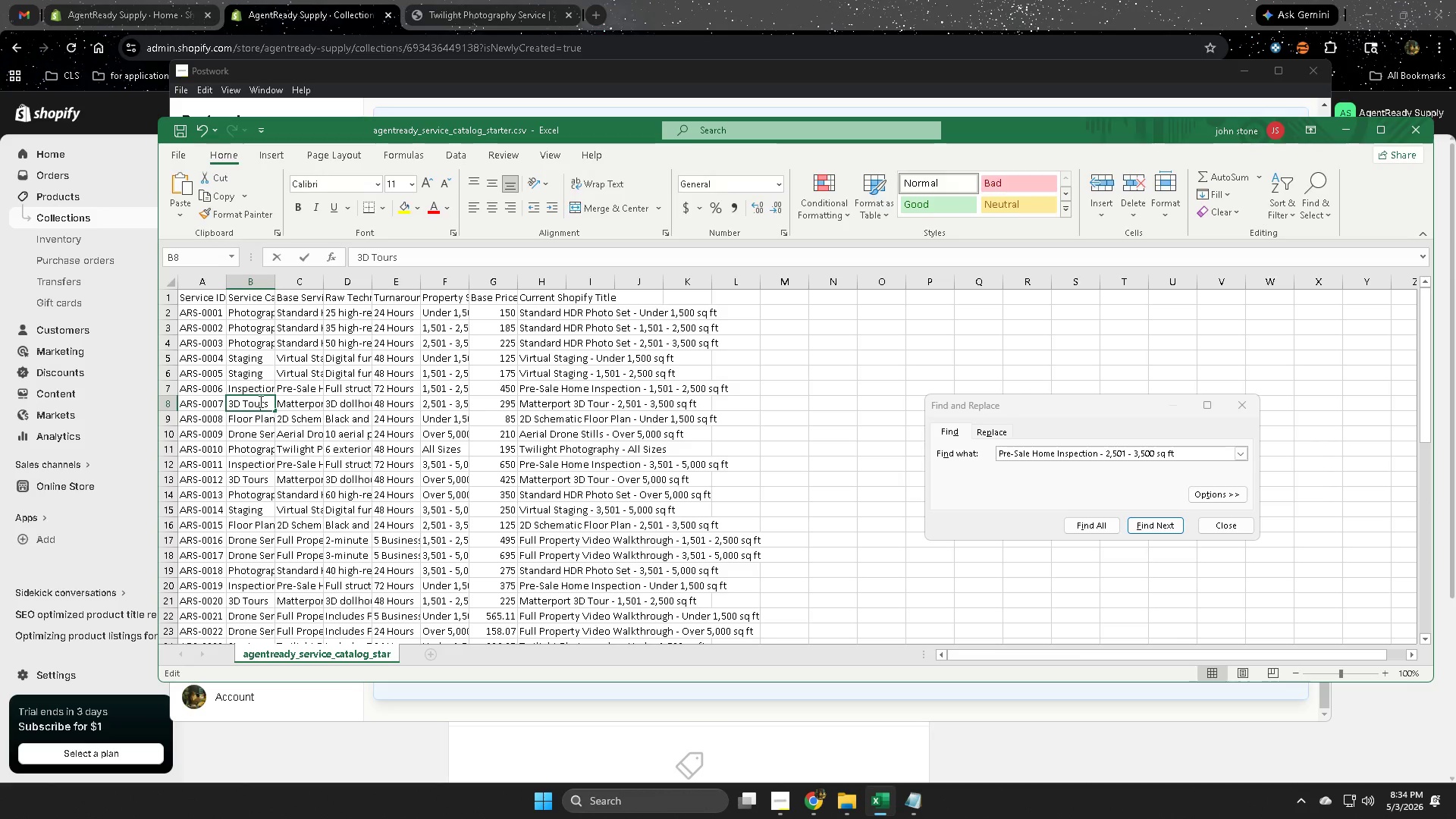 
triple_click([260, 401])
 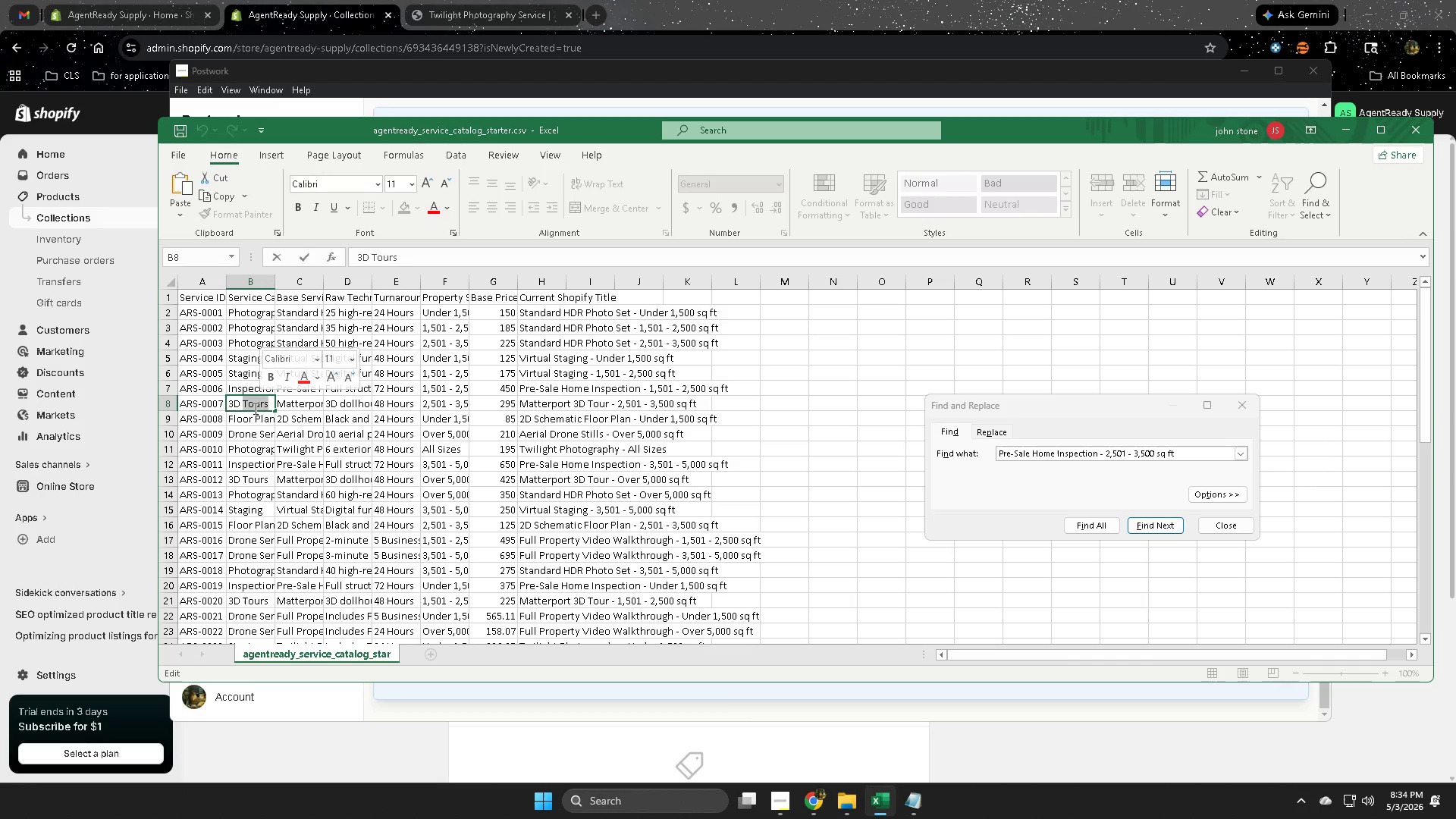 
double_click([254, 408])
 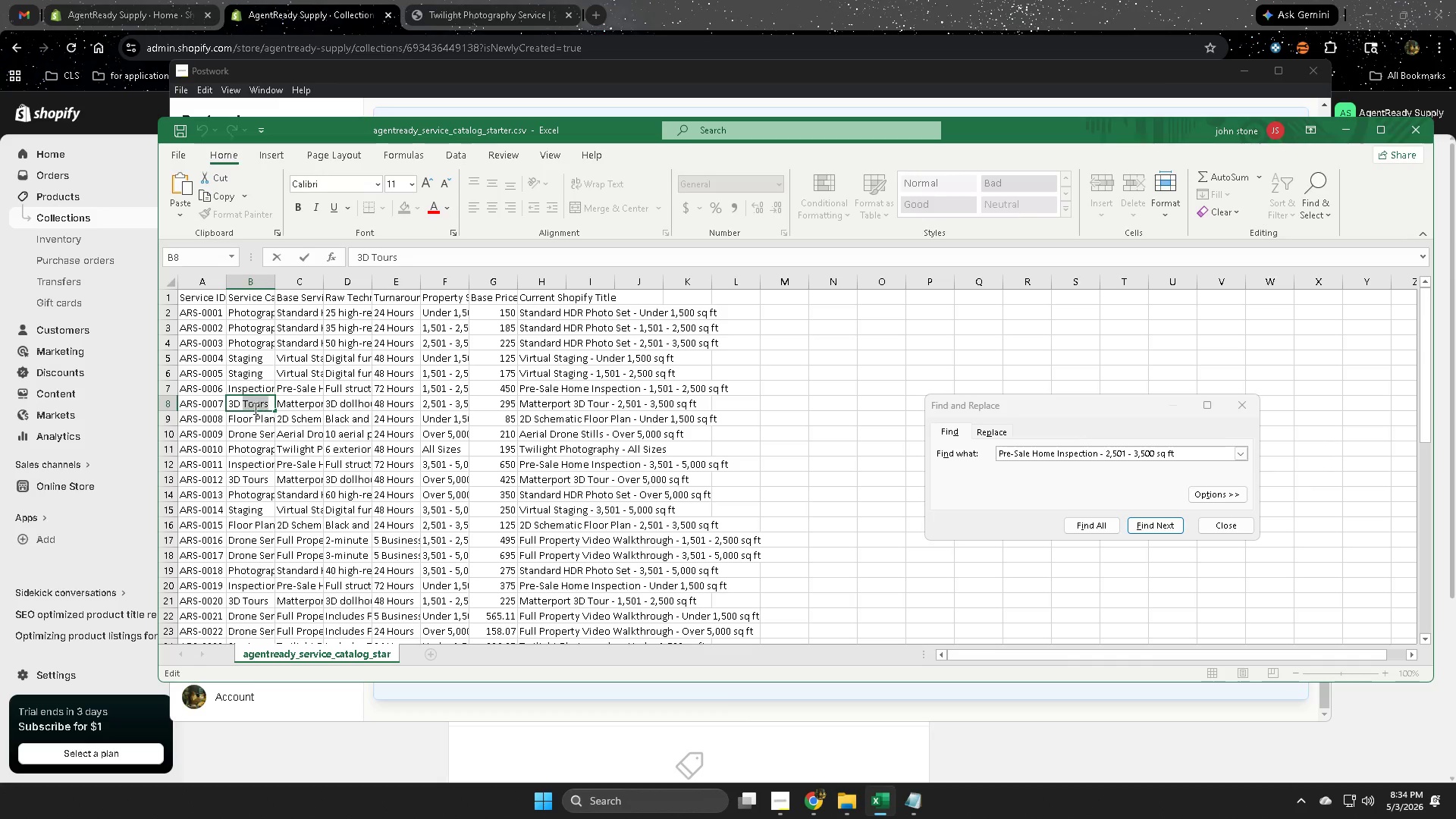 
triple_click([254, 408])
 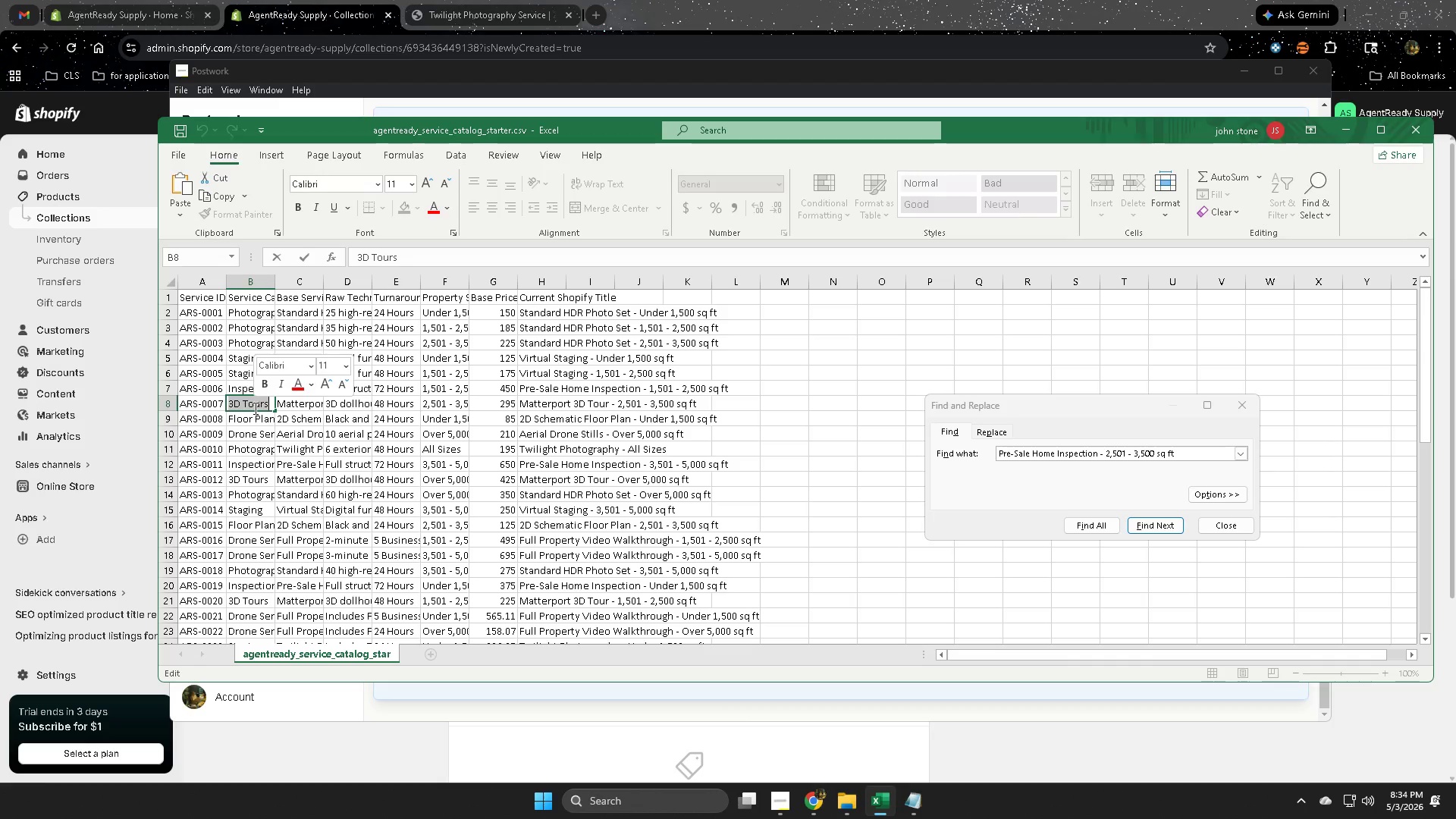 
key(Control+ControlLeft)
 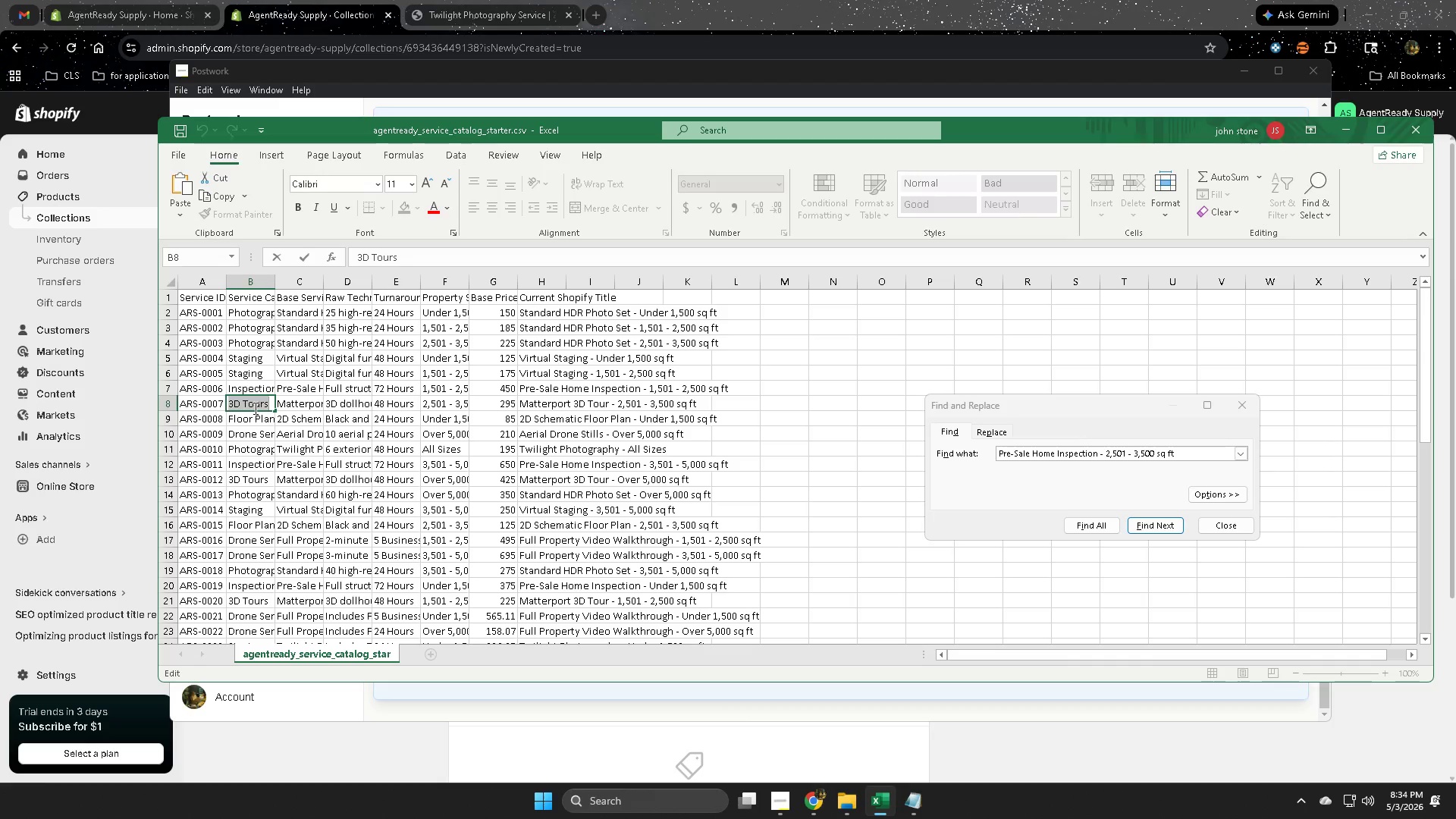 
key(Control+C)
 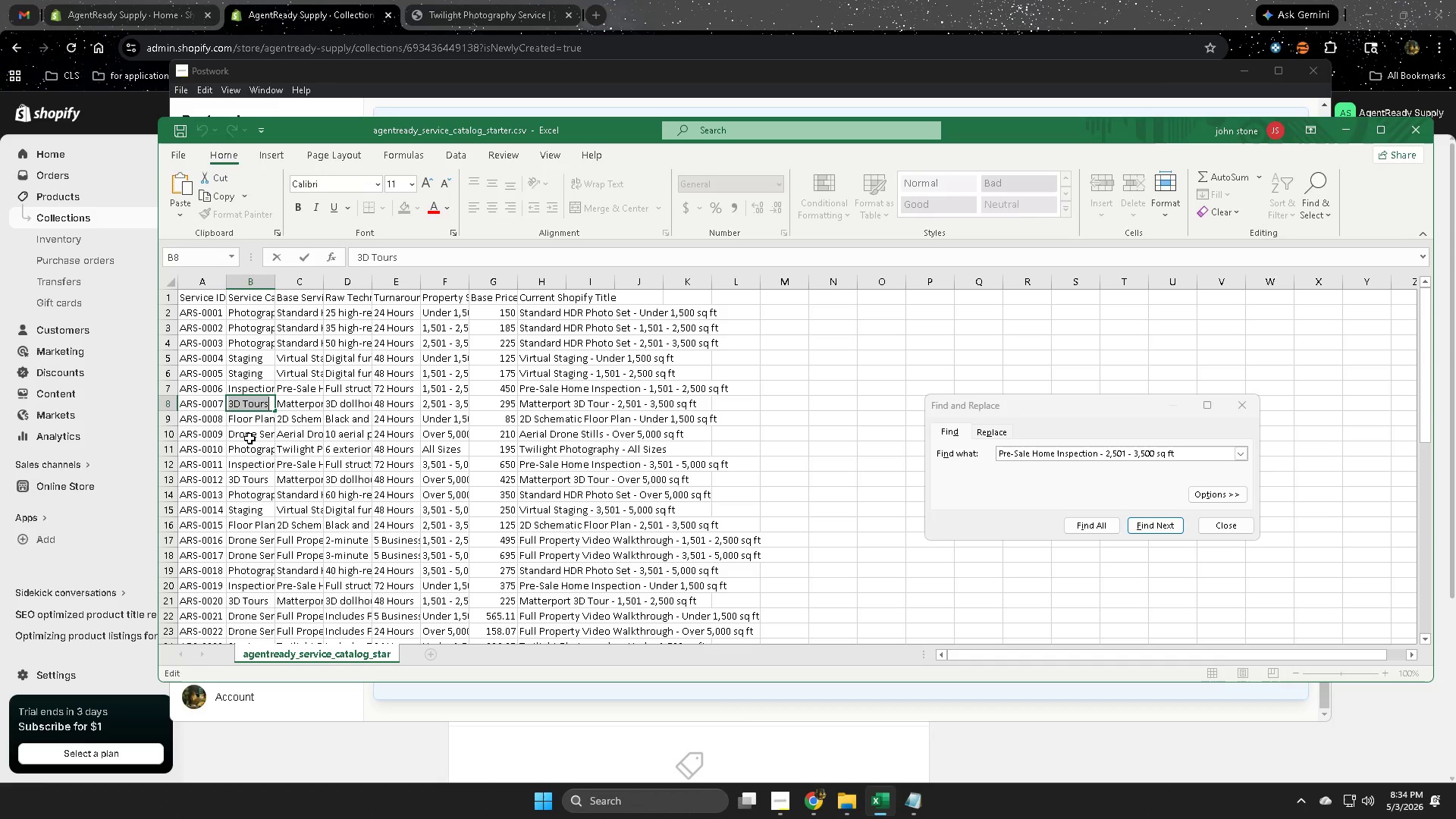 
double_click([249, 438])
 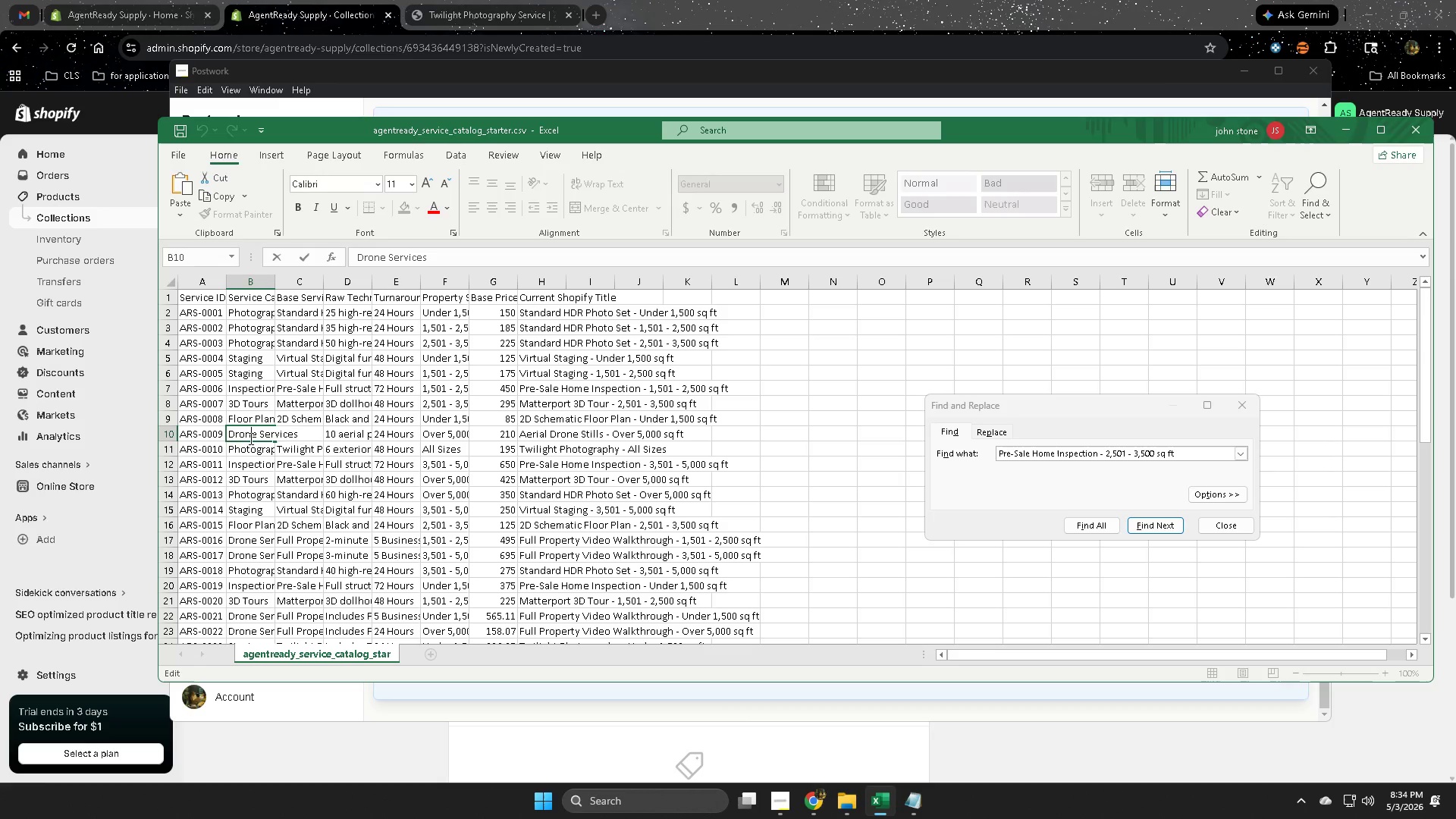 
triple_click([249, 438])
 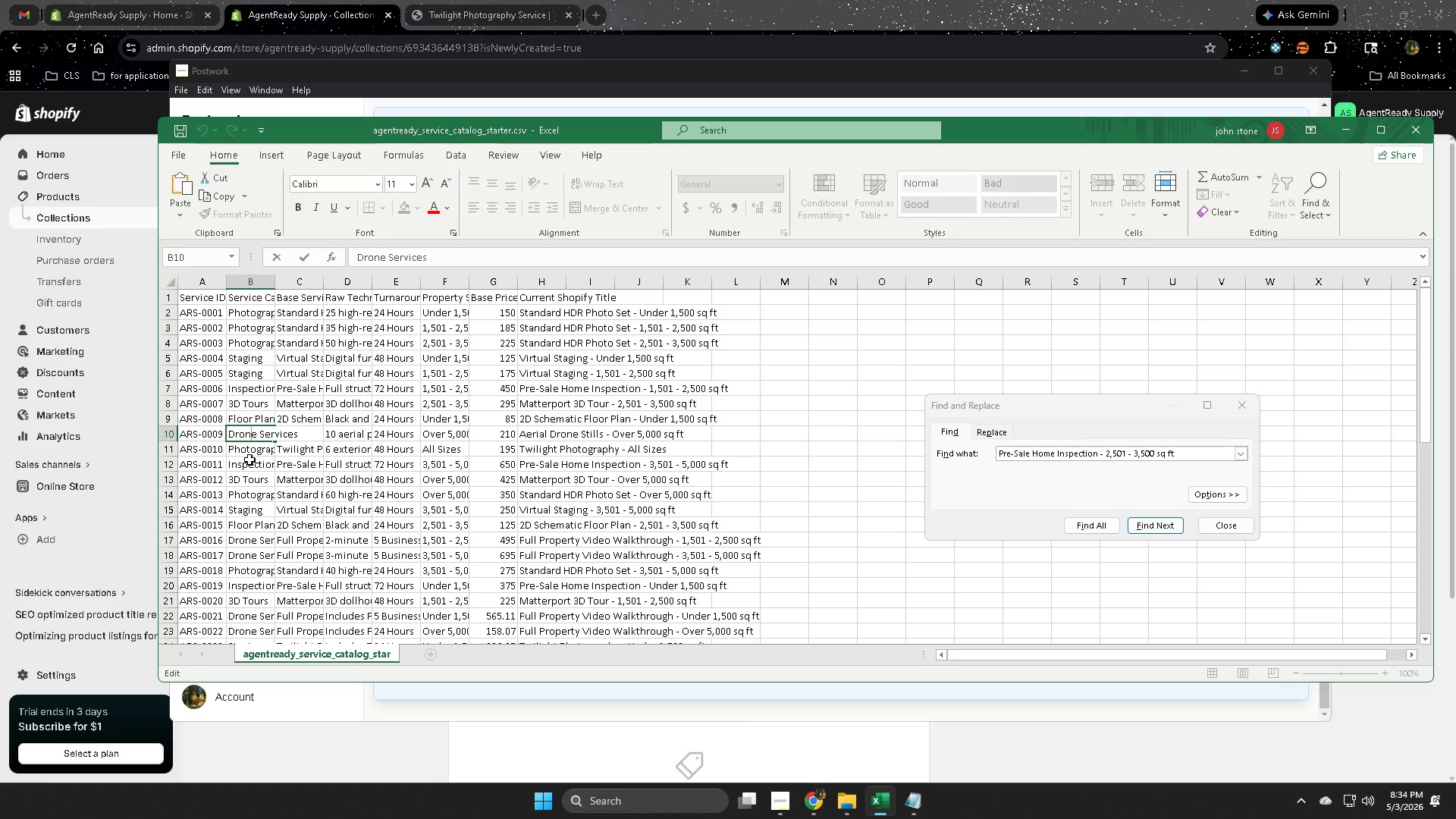 
left_click([249, 453])
 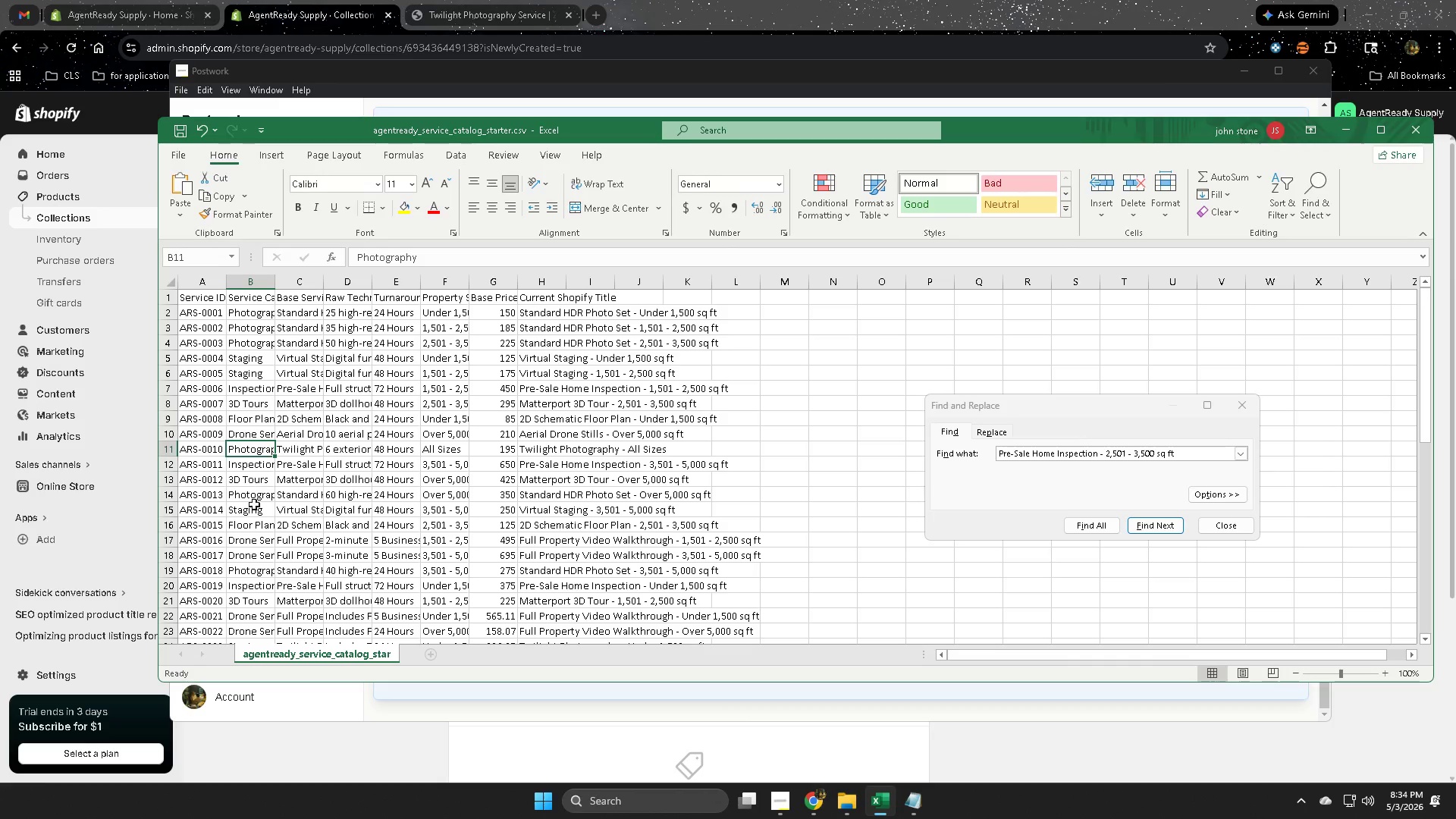 
wait(6.23)
 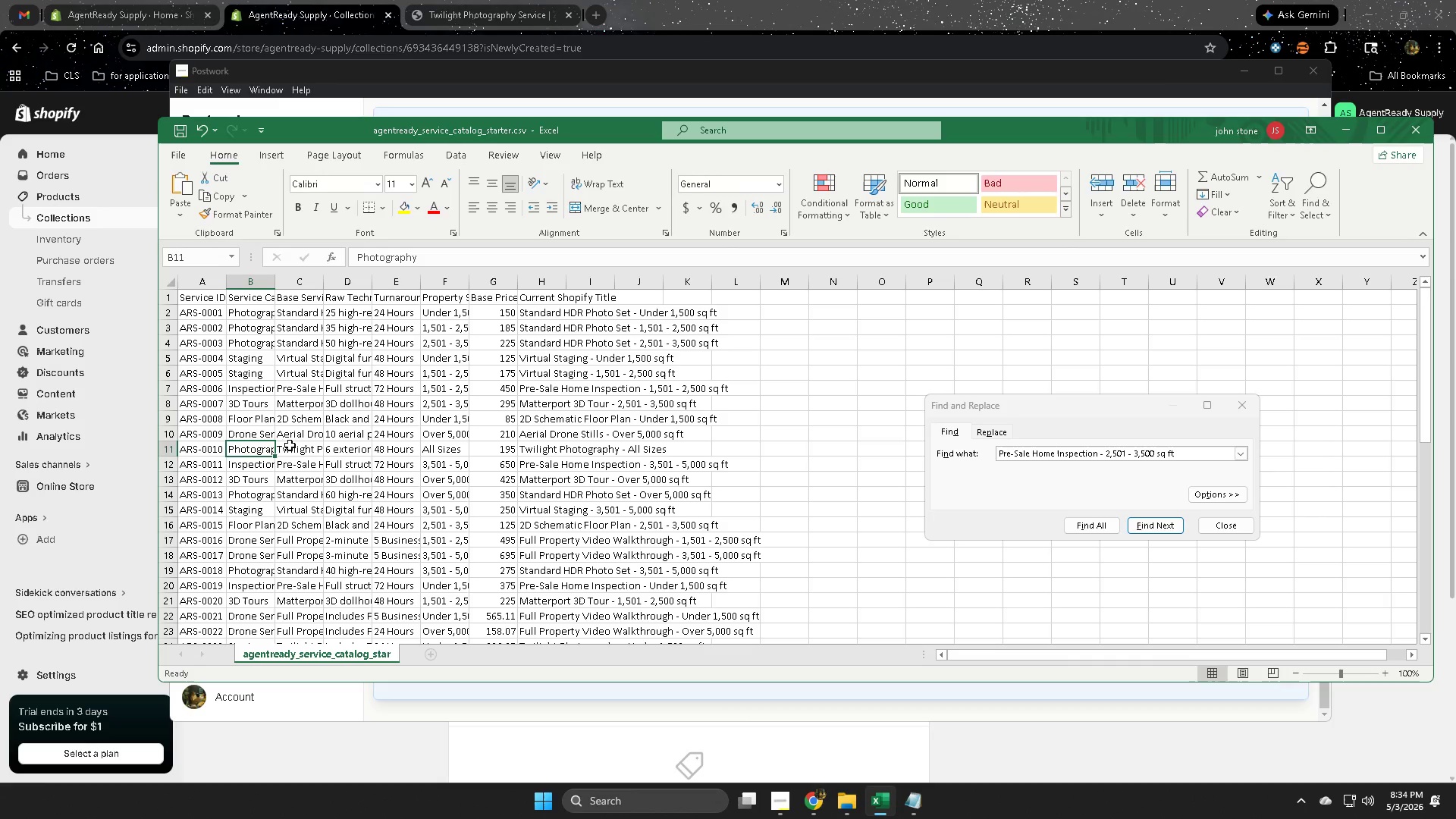 
scroll: coordinate [260, 520], scroll_direction: up, amount: 4.0
 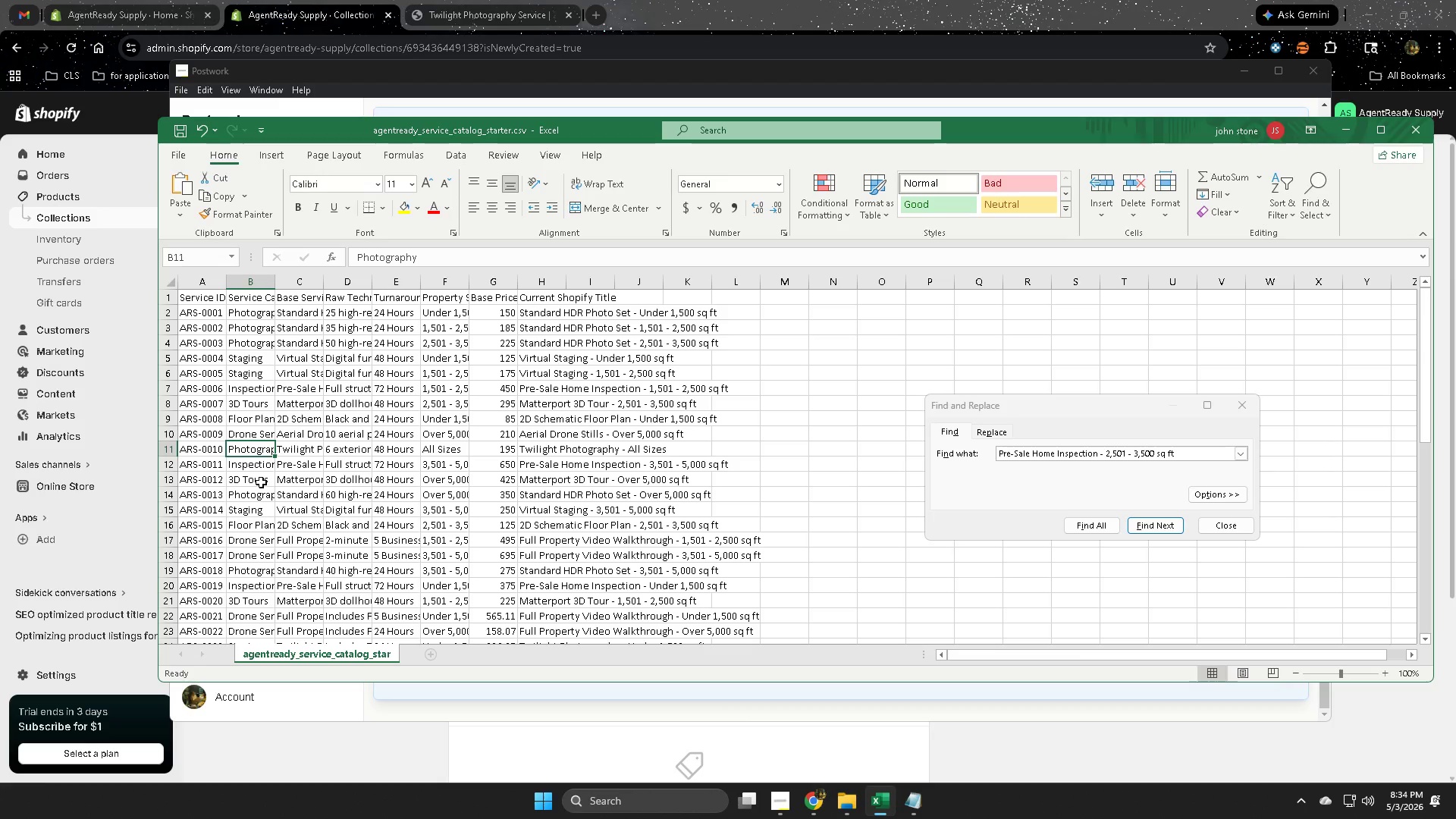 
left_click([240, 483])
 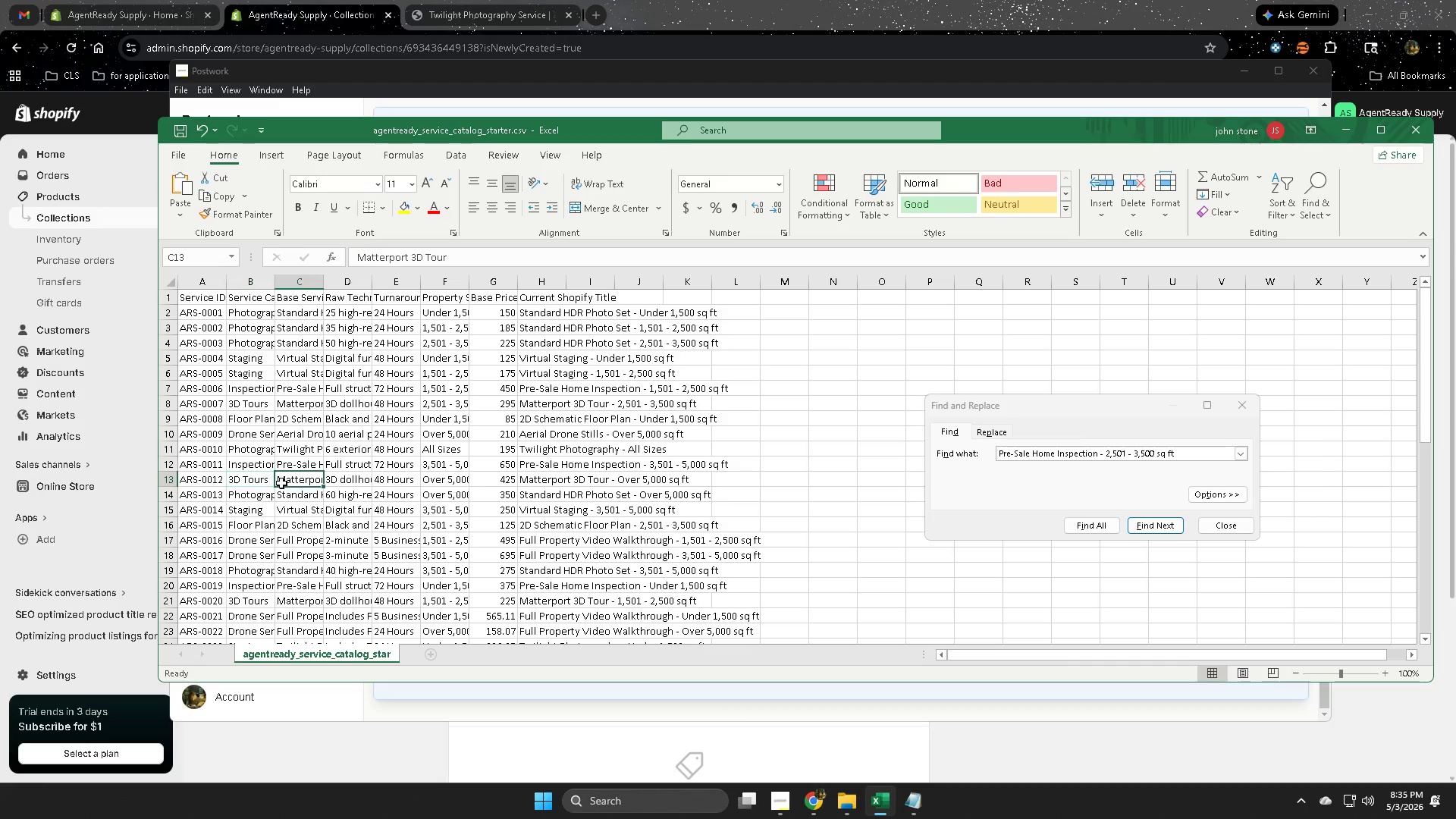 
double_click([281, 483])
 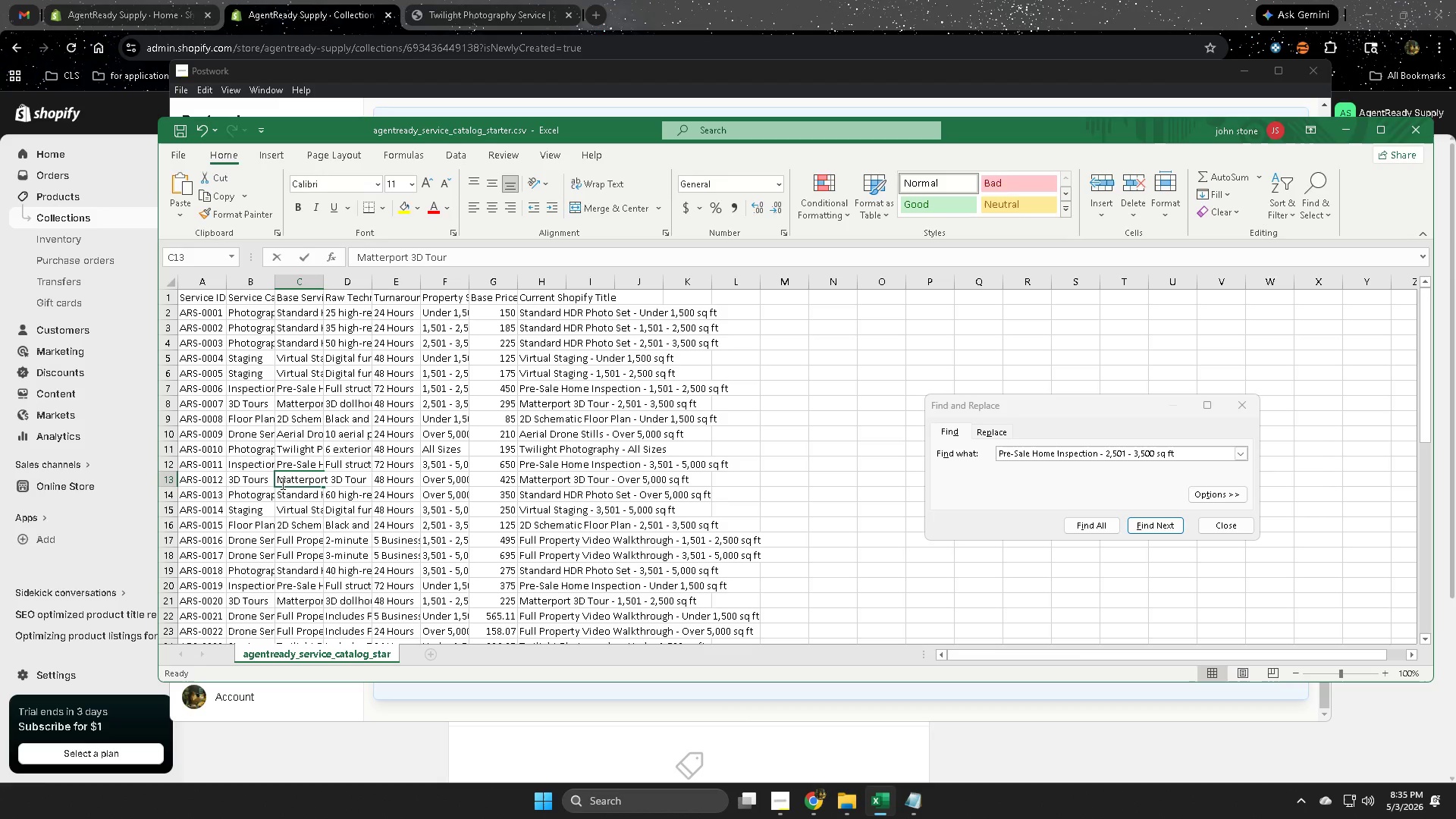 
triple_click([281, 483])
 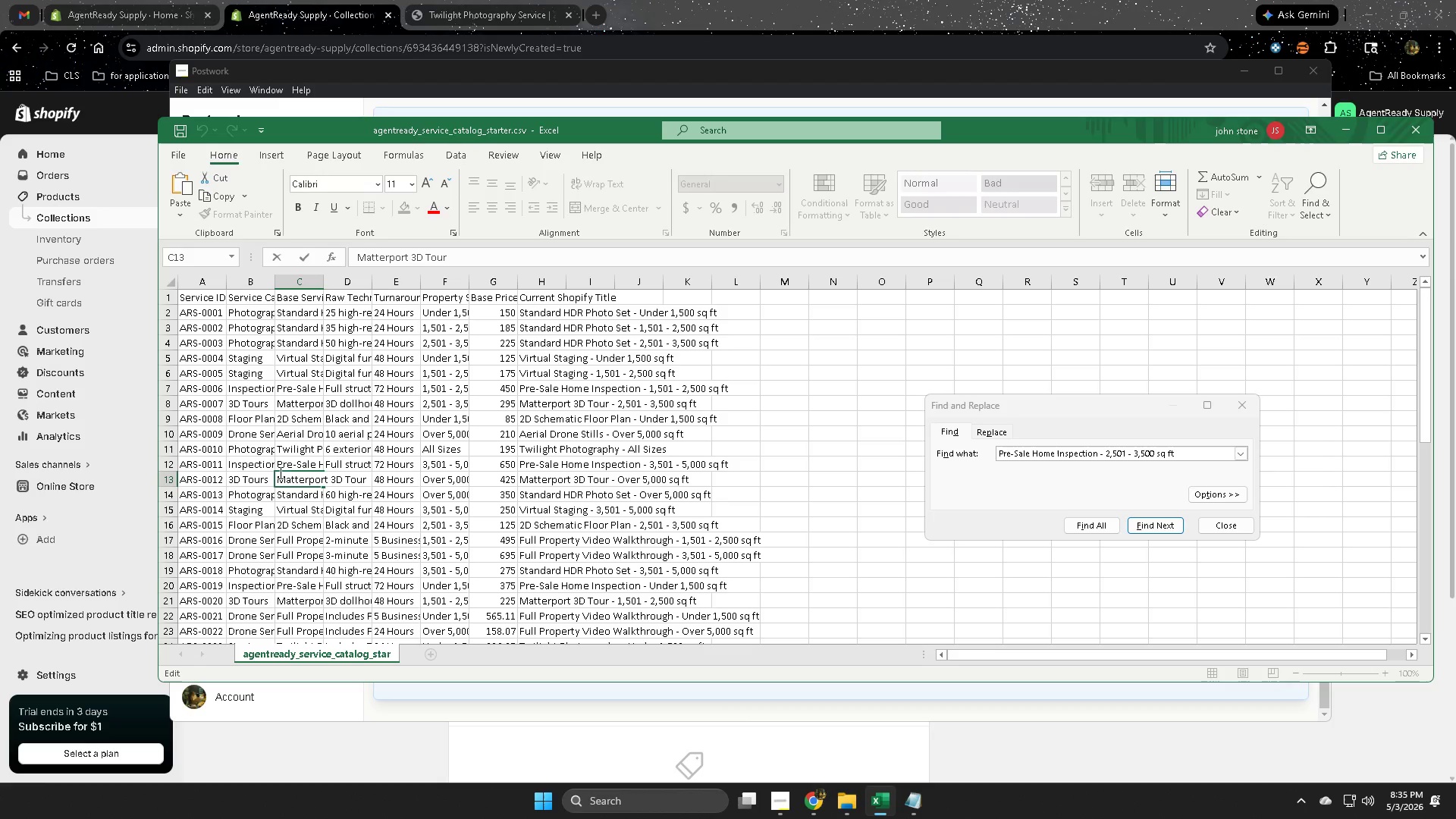 
double_click([284, 461])
 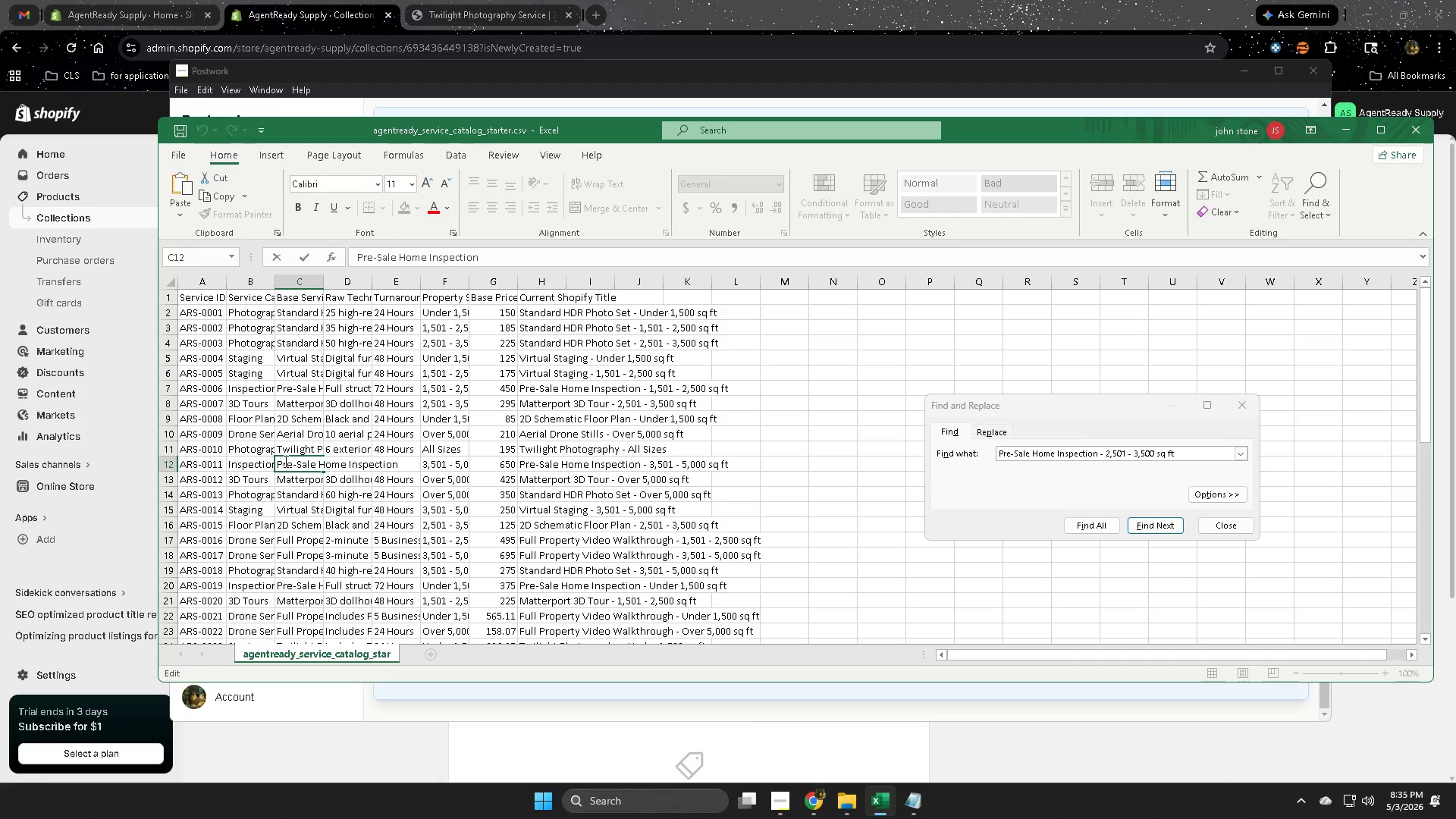 
left_click([290, 436])
 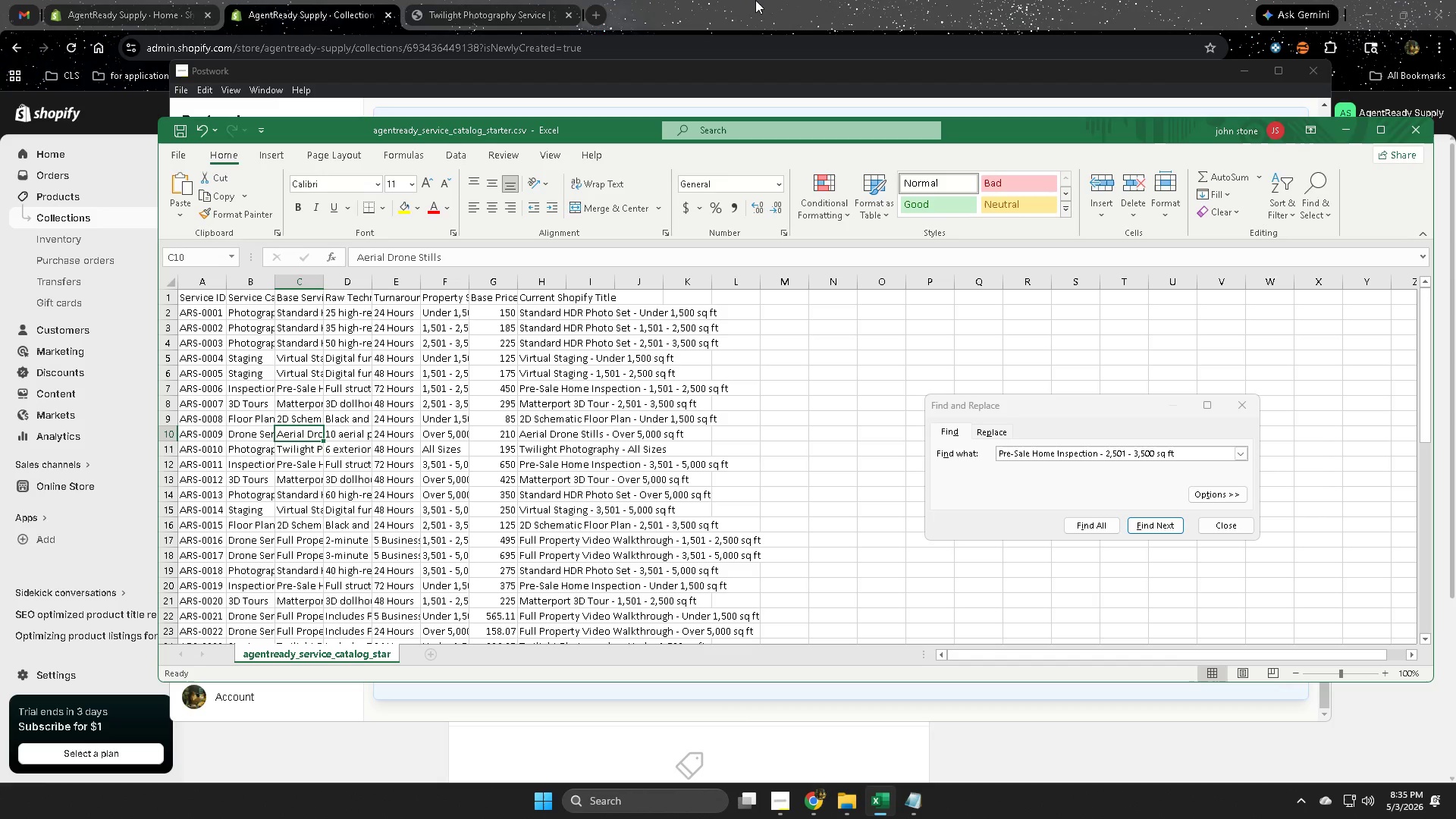 
left_click([783, 0])
 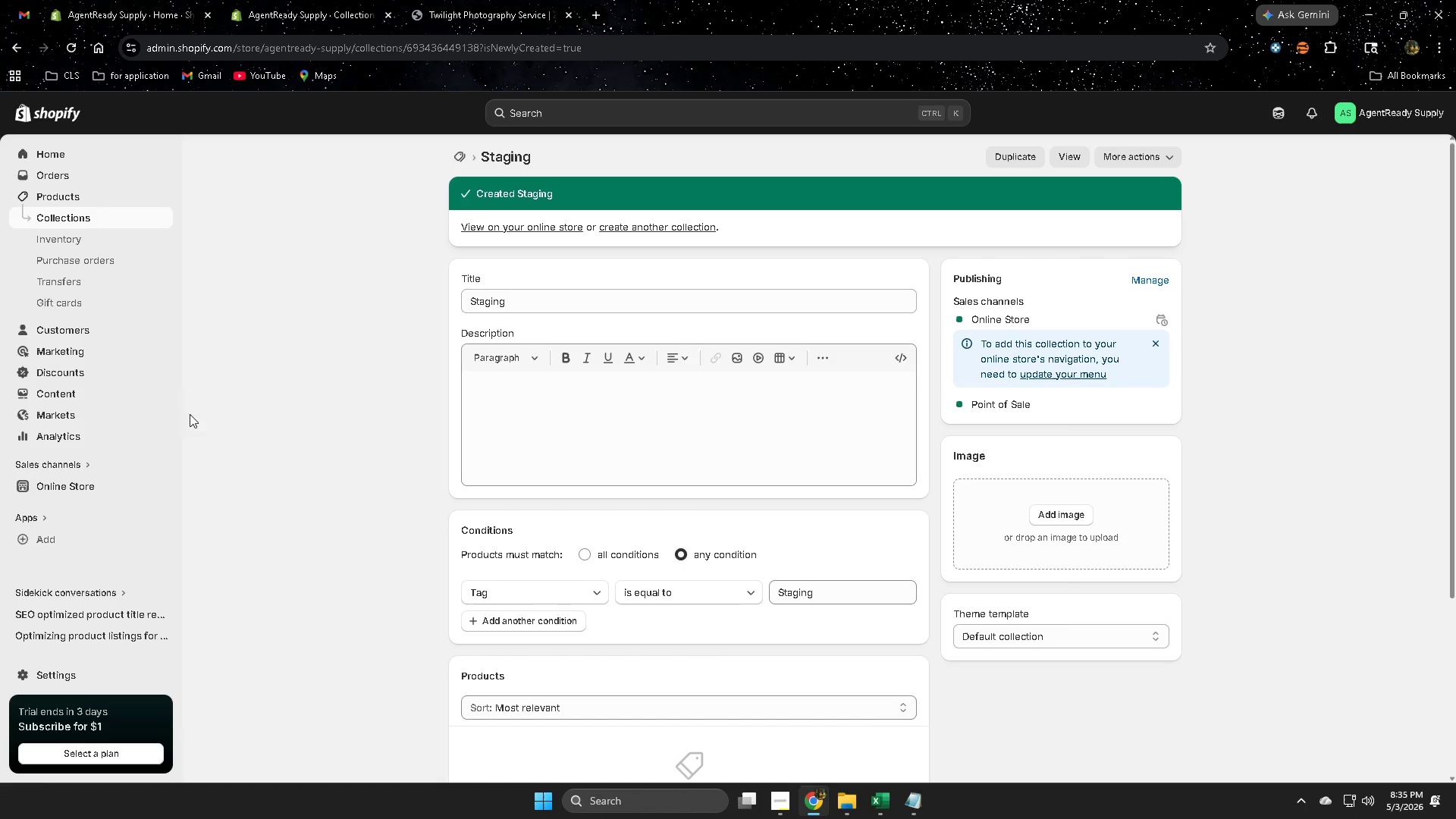 
scroll: coordinate [250, 576], scroll_direction: down, amount: 2.0
 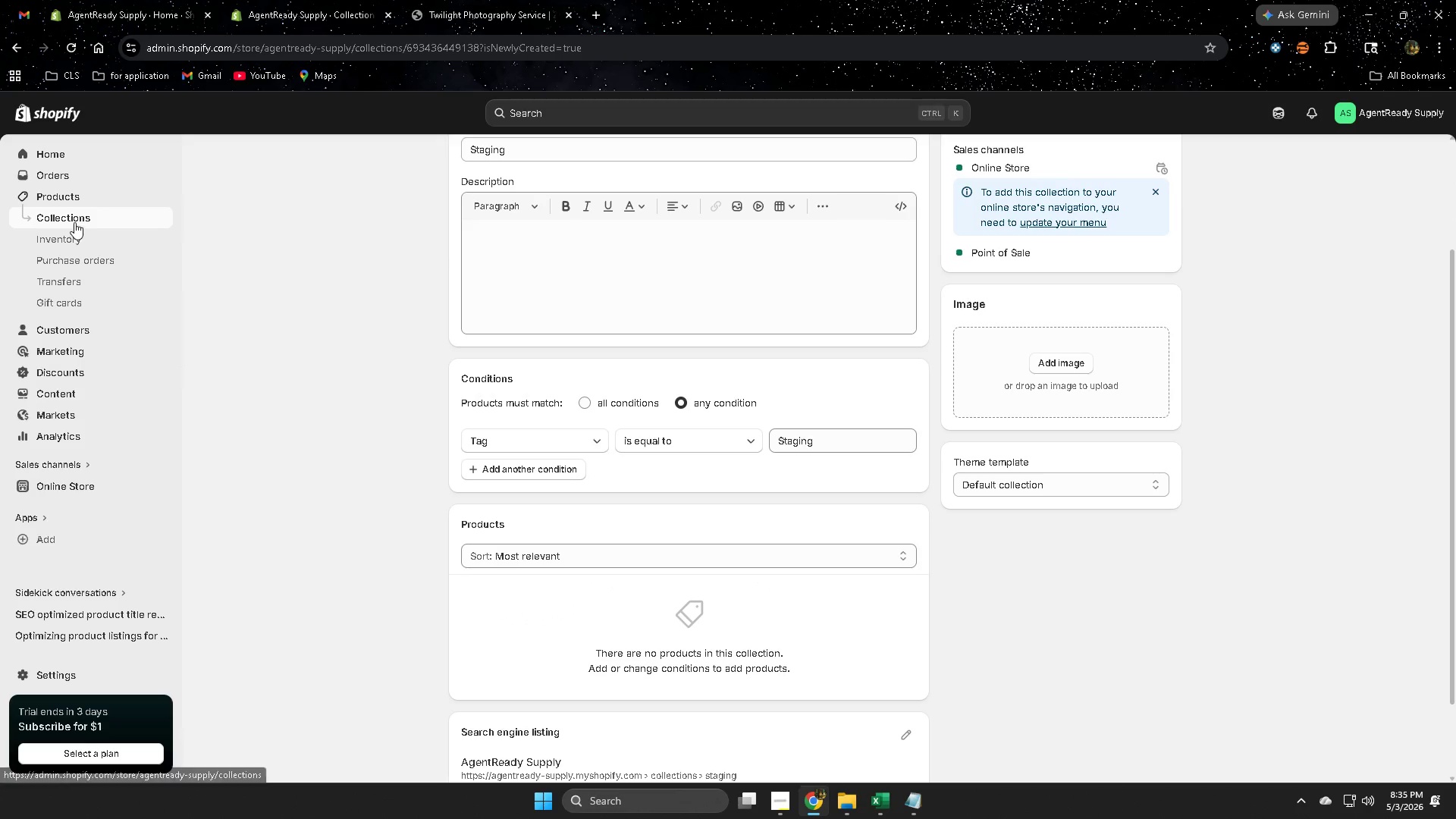 
left_click([75, 220])
 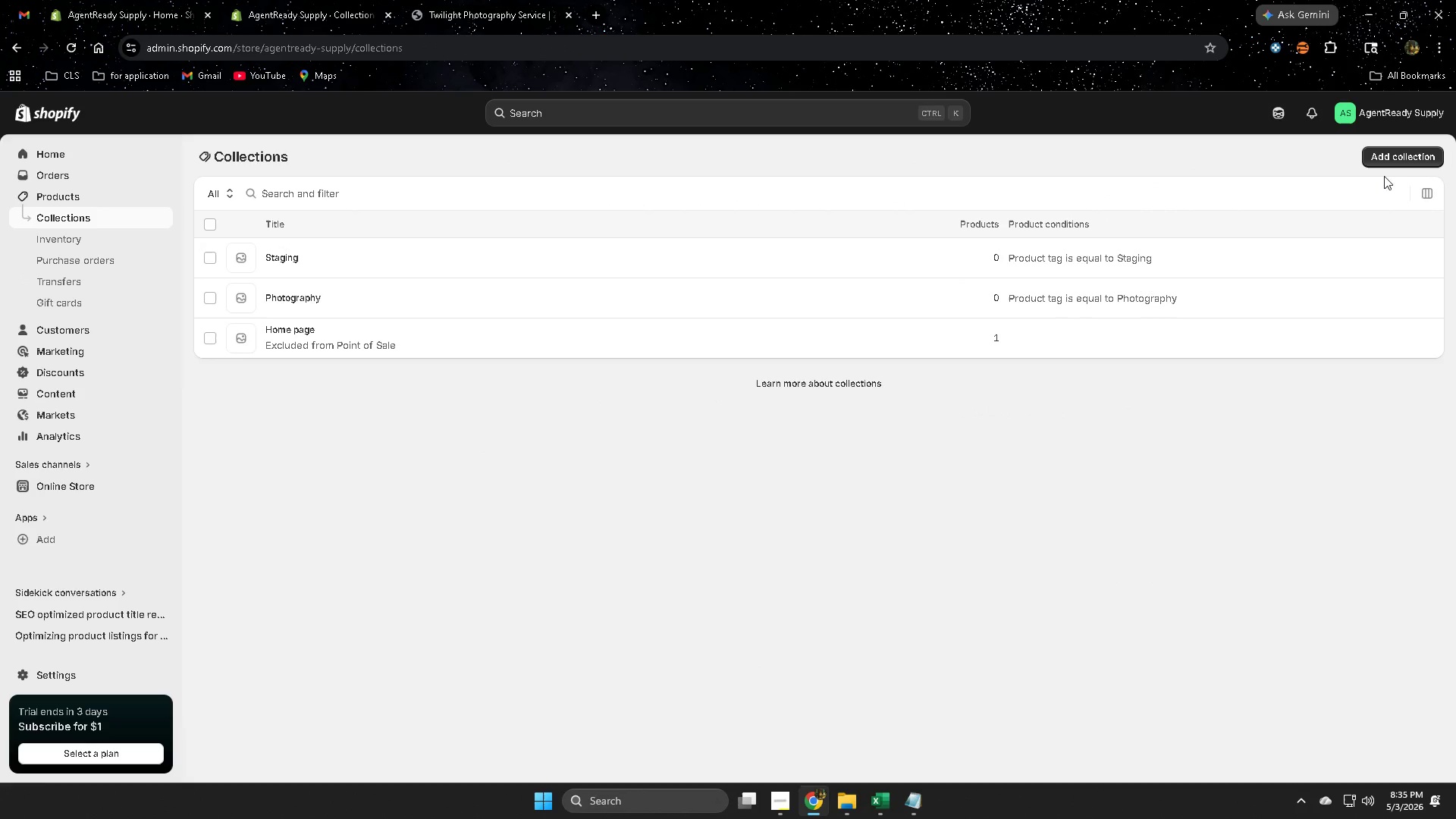 
left_click([1394, 158])
 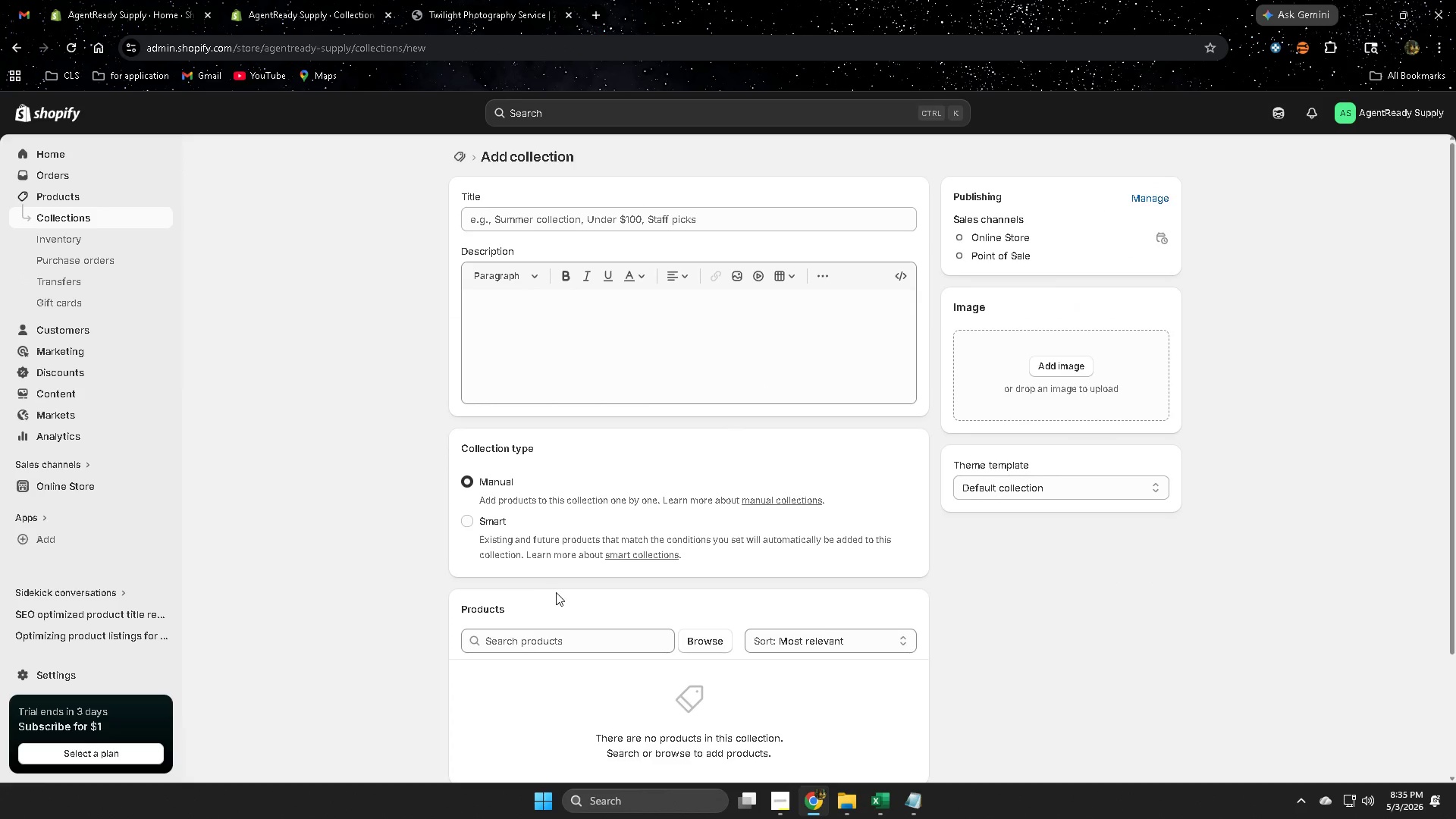 
scroll: coordinate [736, 632], scroll_direction: down, amount: 3.0
 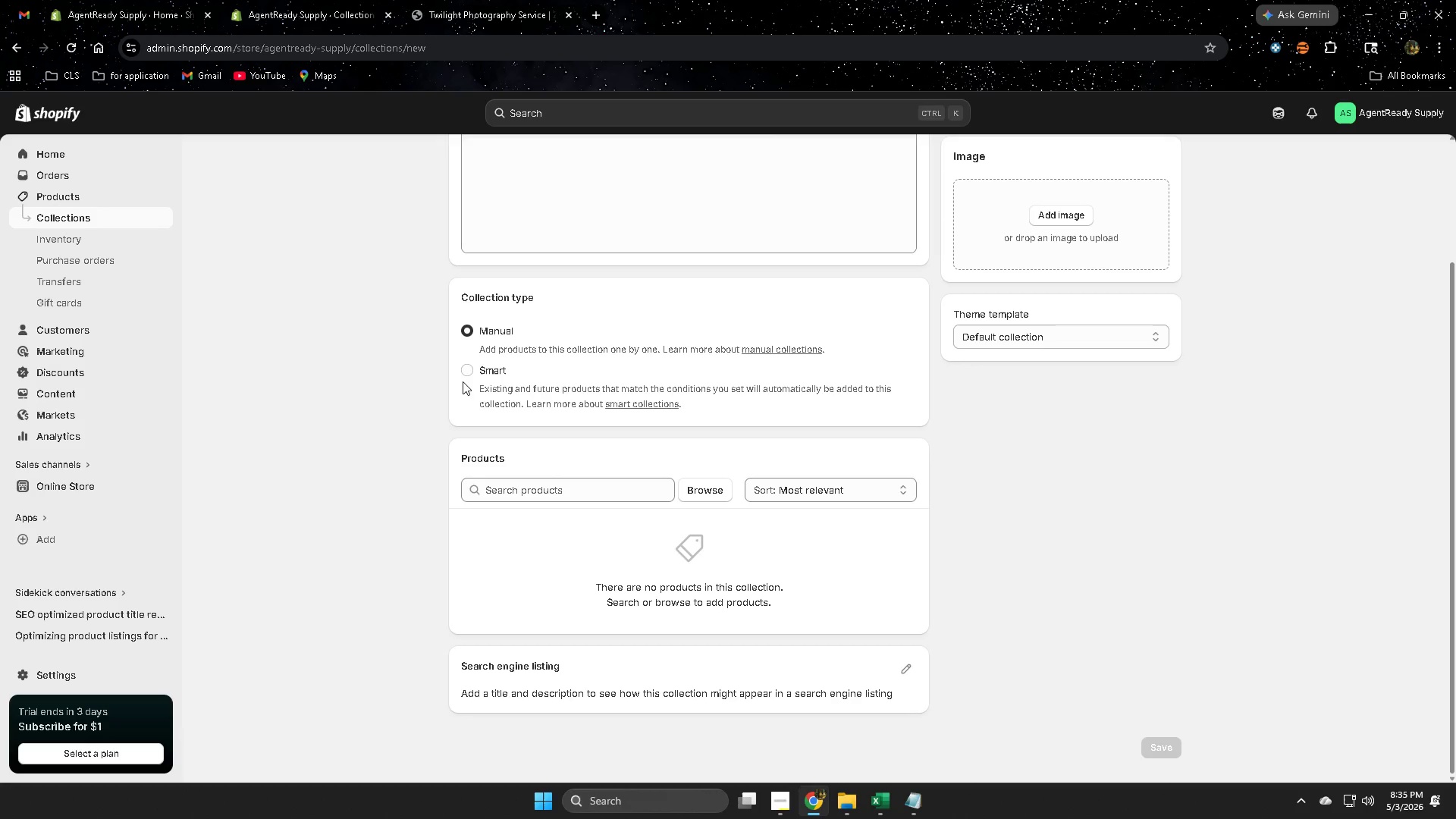 
left_click([463, 376])
 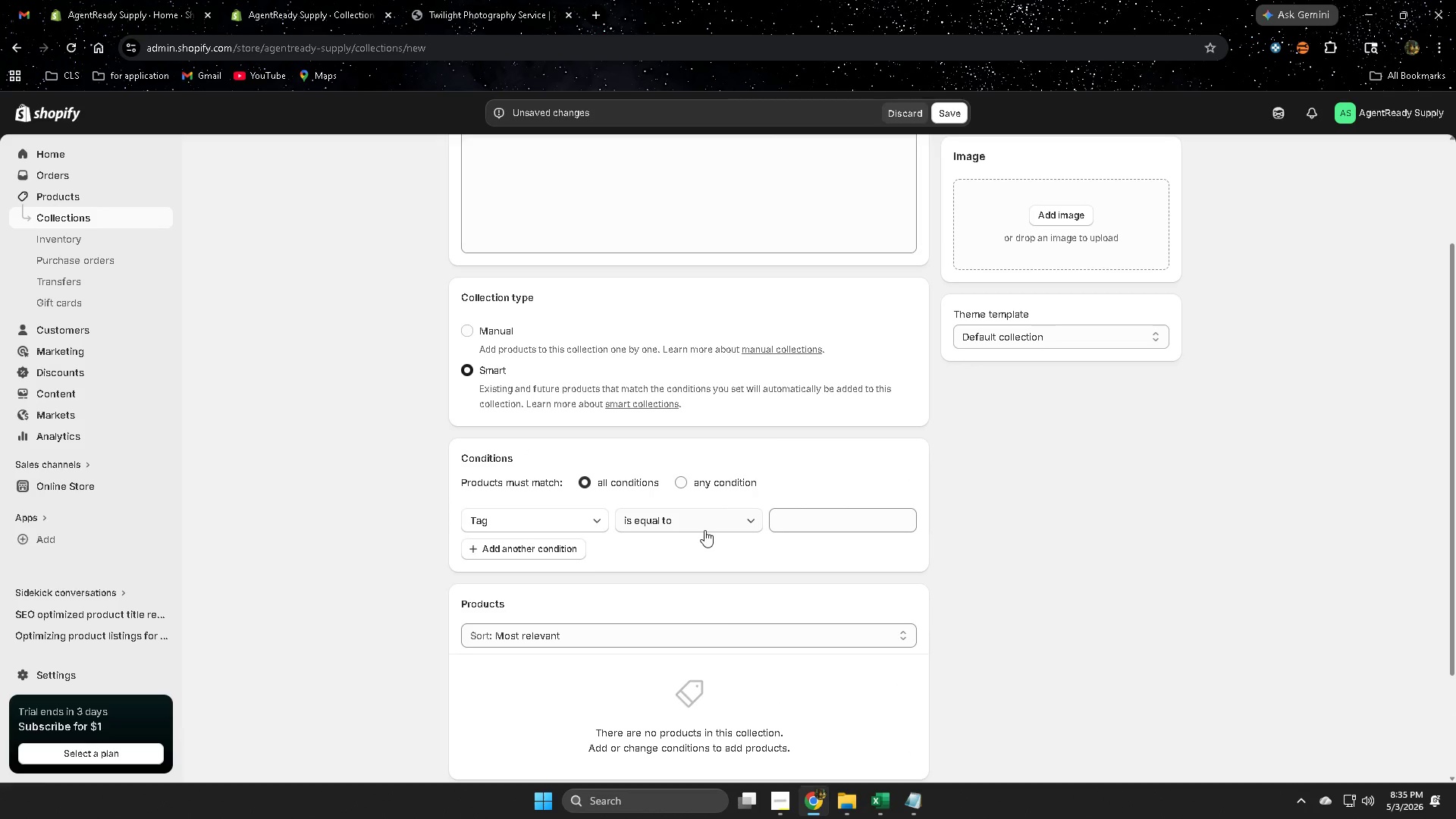 
left_click([814, 523])
 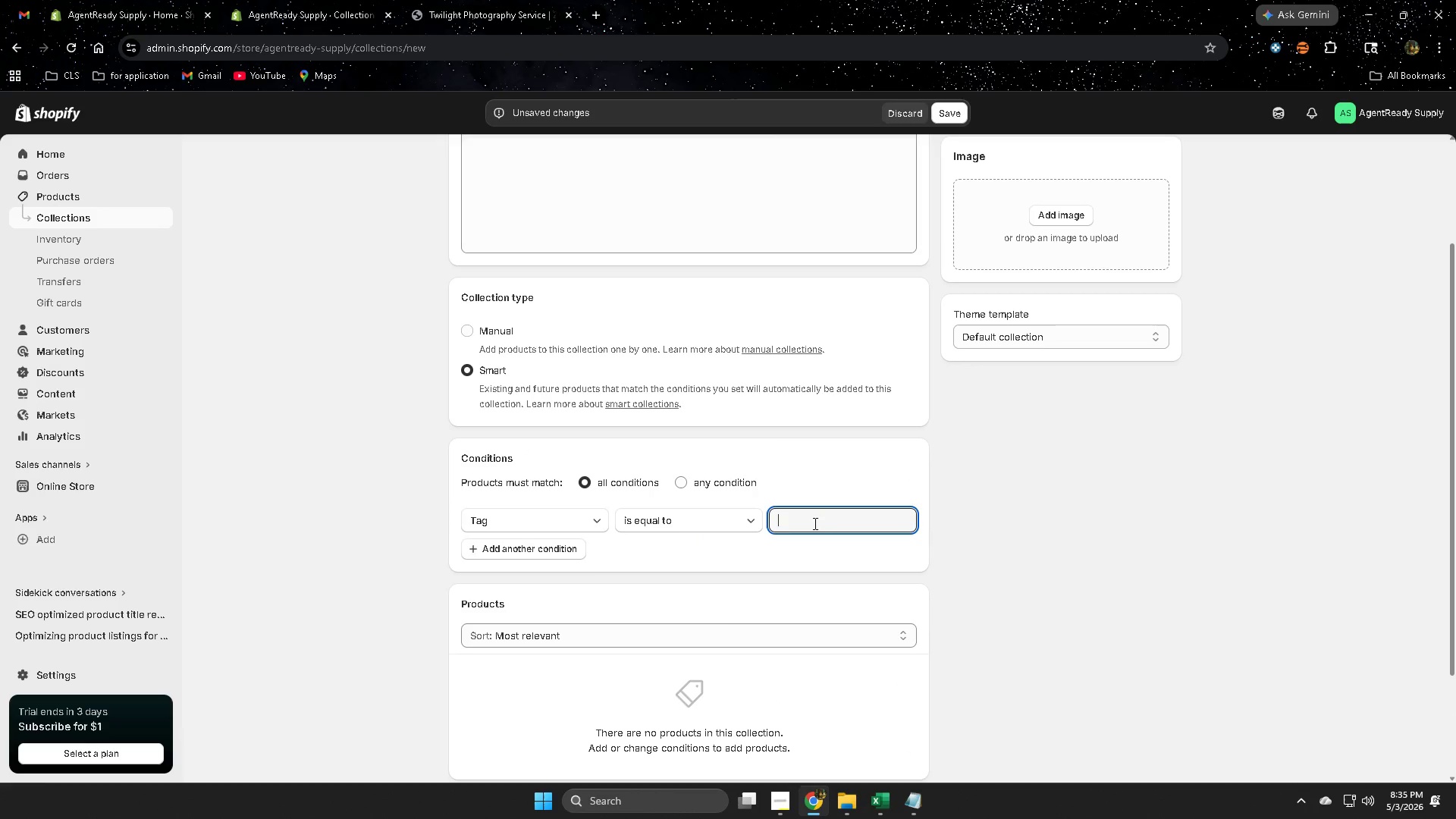 
key(Control+ControlLeft)
 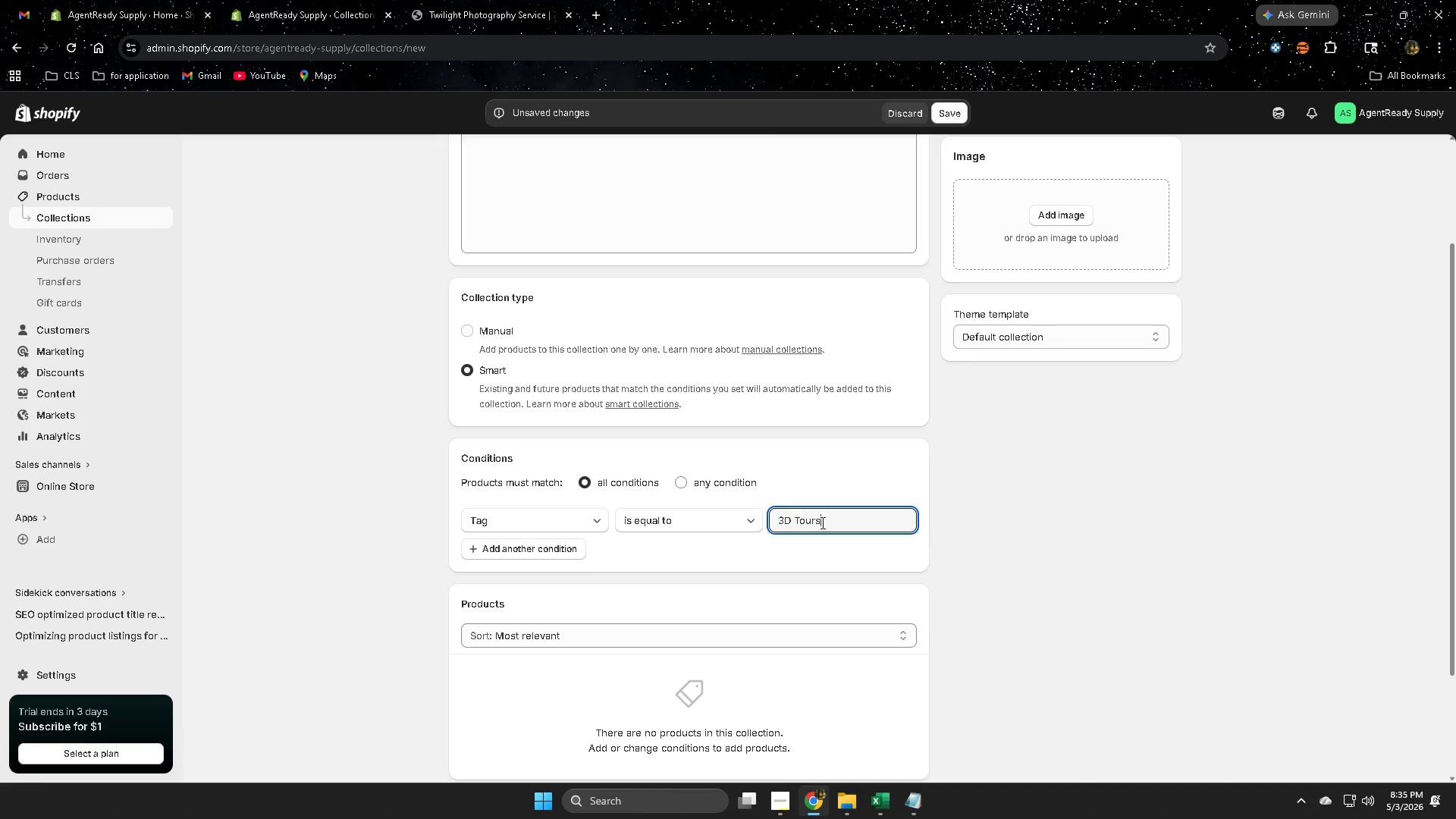 
key(Control+V)
 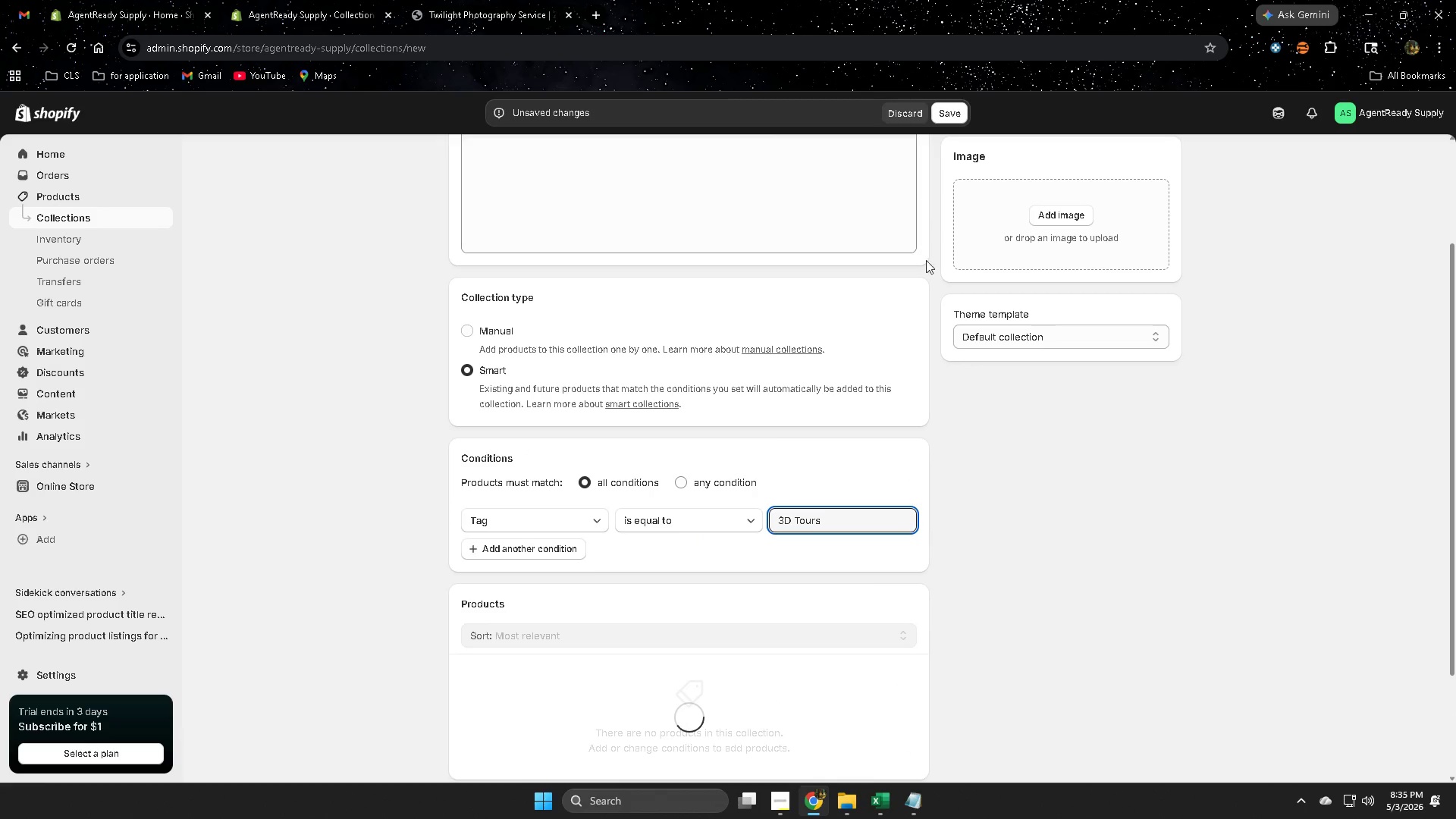 
scroll: coordinate [721, 528], scroll_direction: up, amount: 3.0
 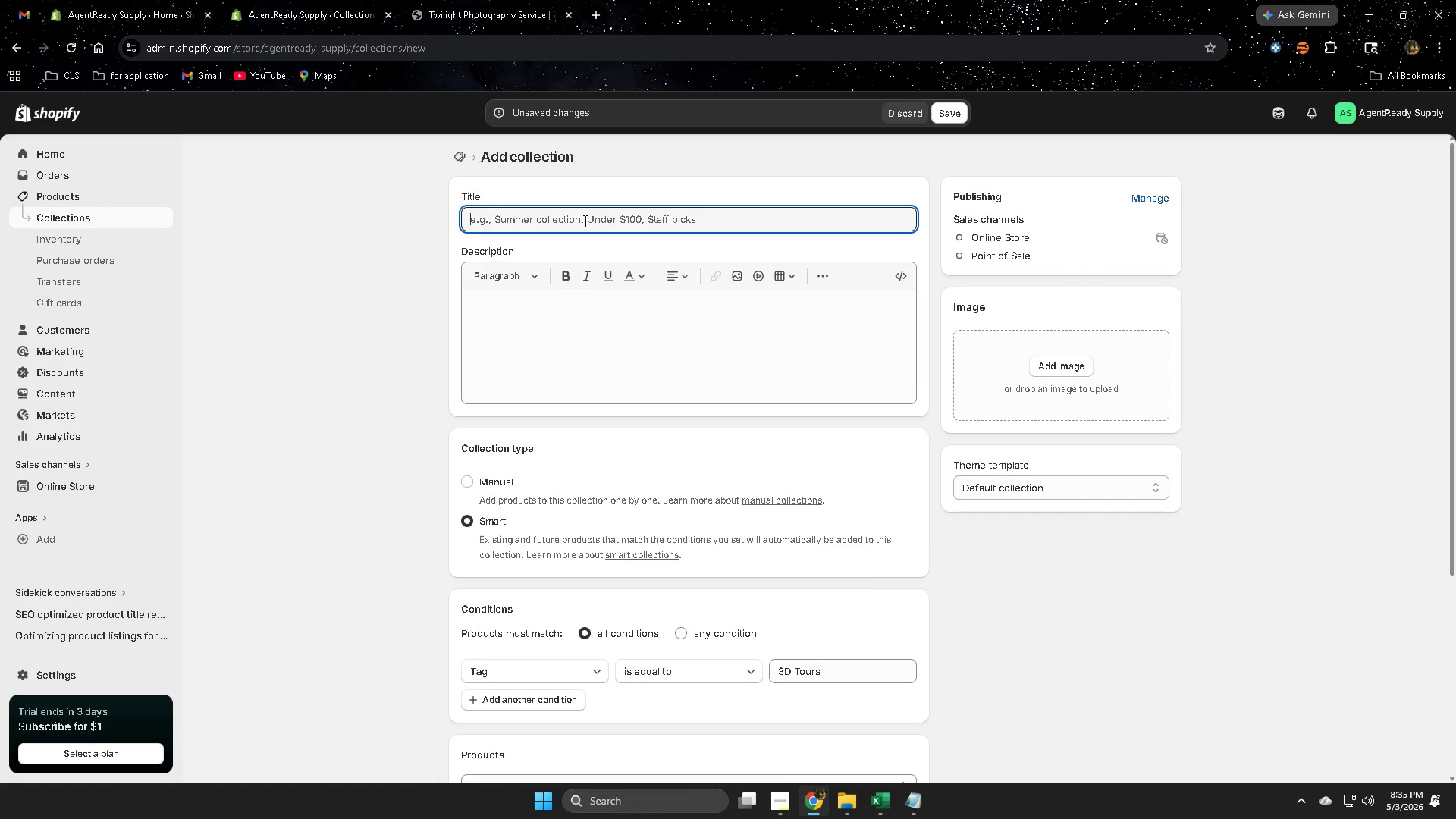 
double_click([584, 221])
 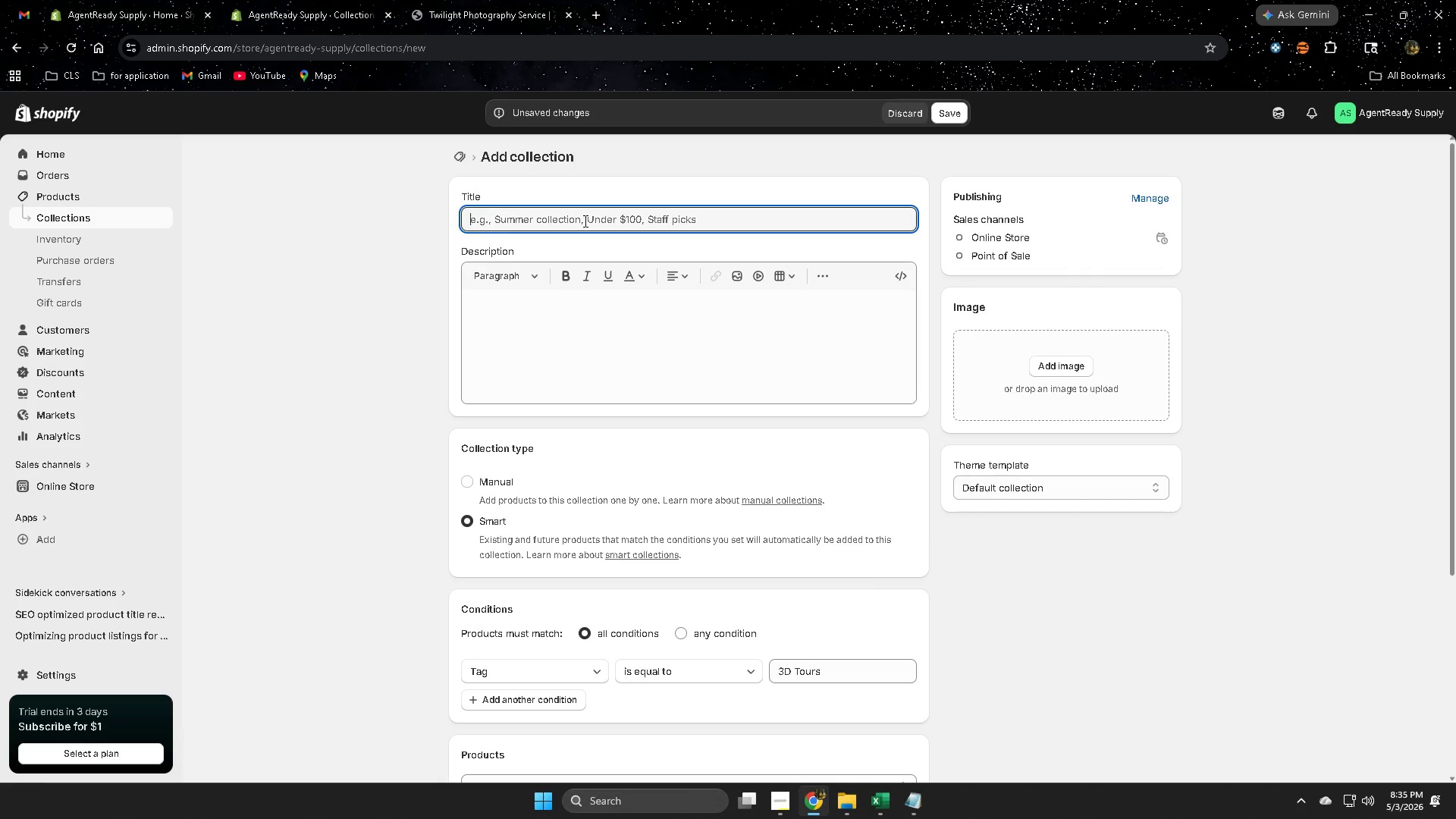 
key(Control+ControlLeft)
 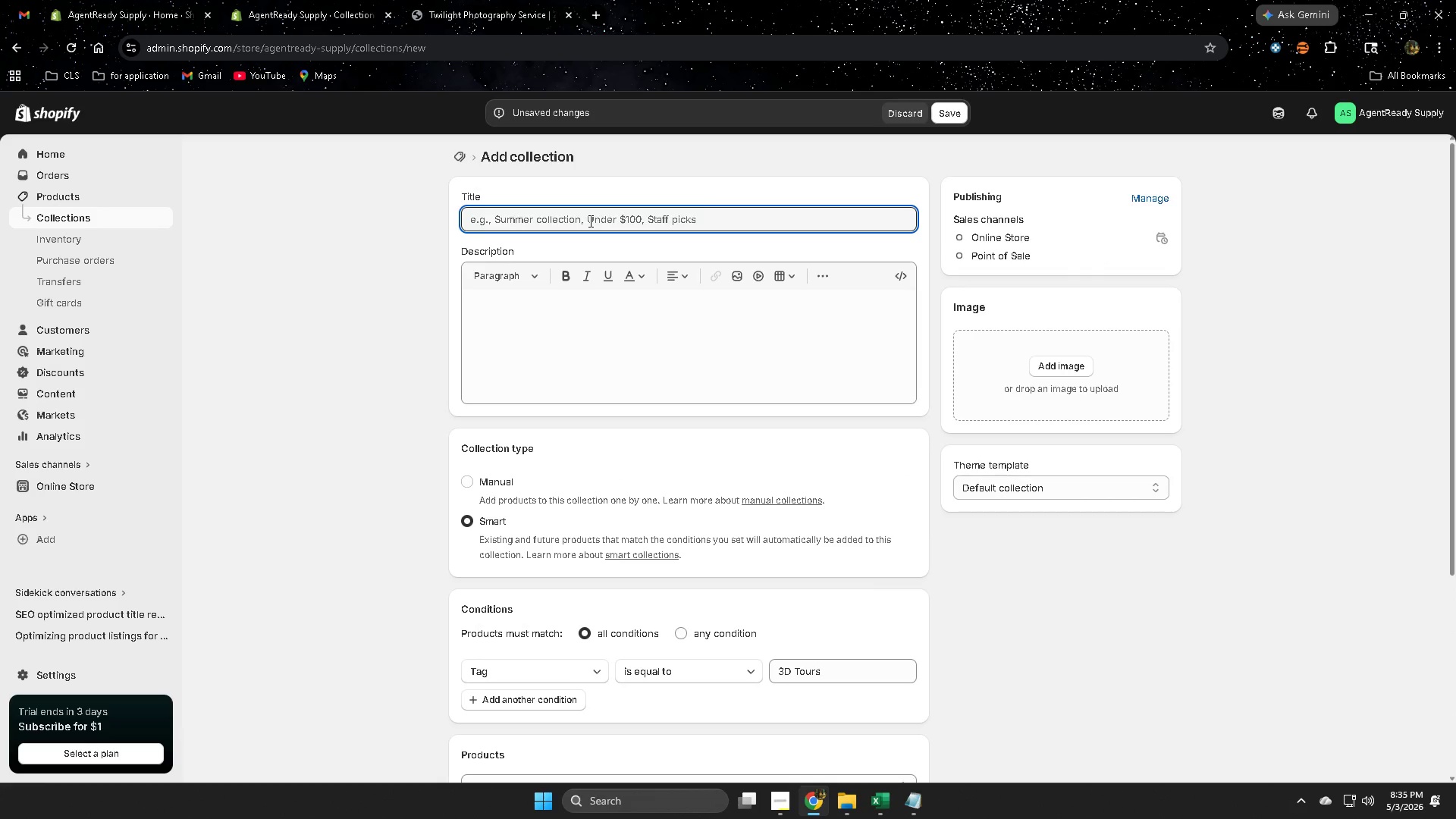 
key(Control+V)
 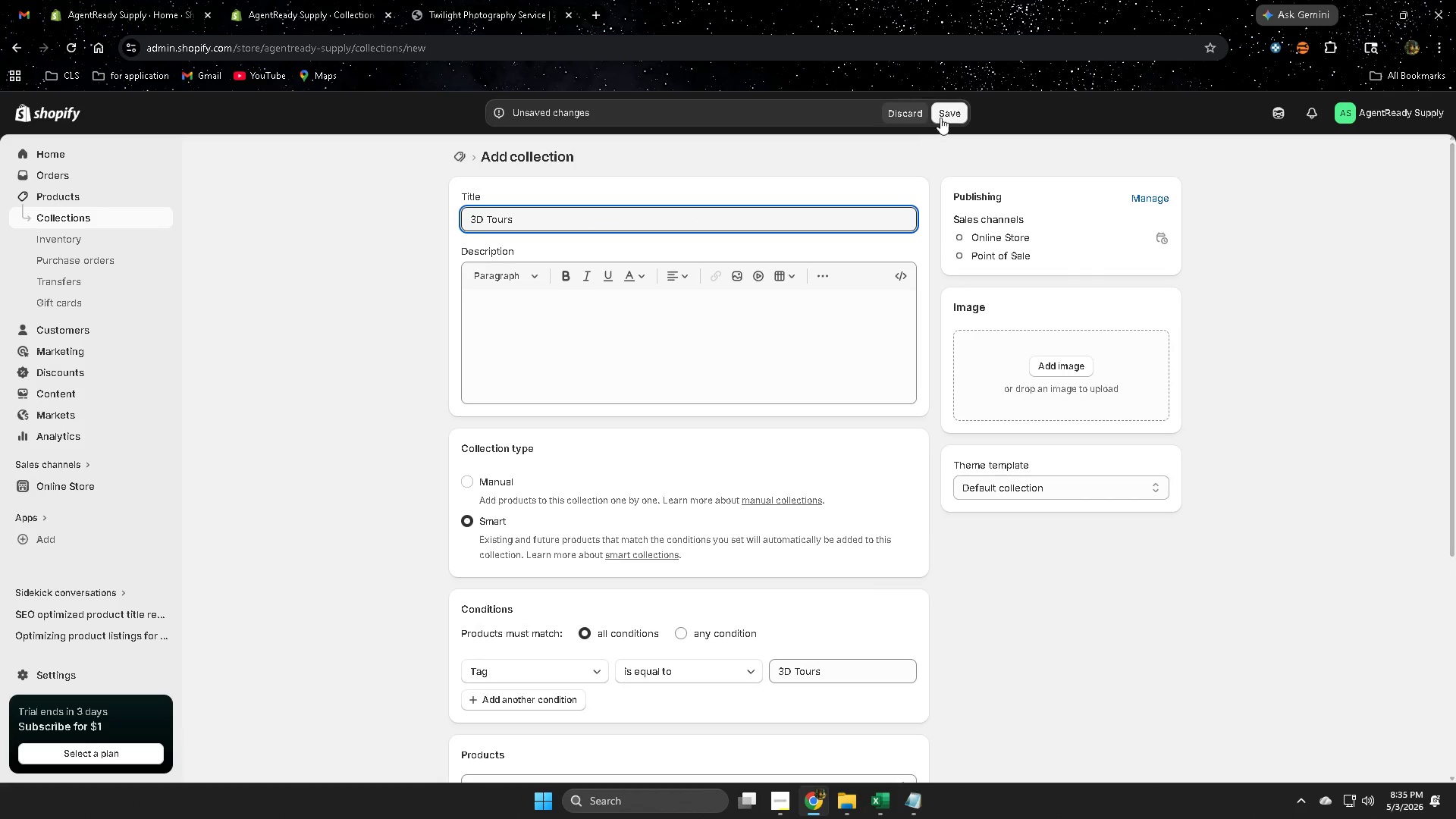 
left_click([944, 115])
 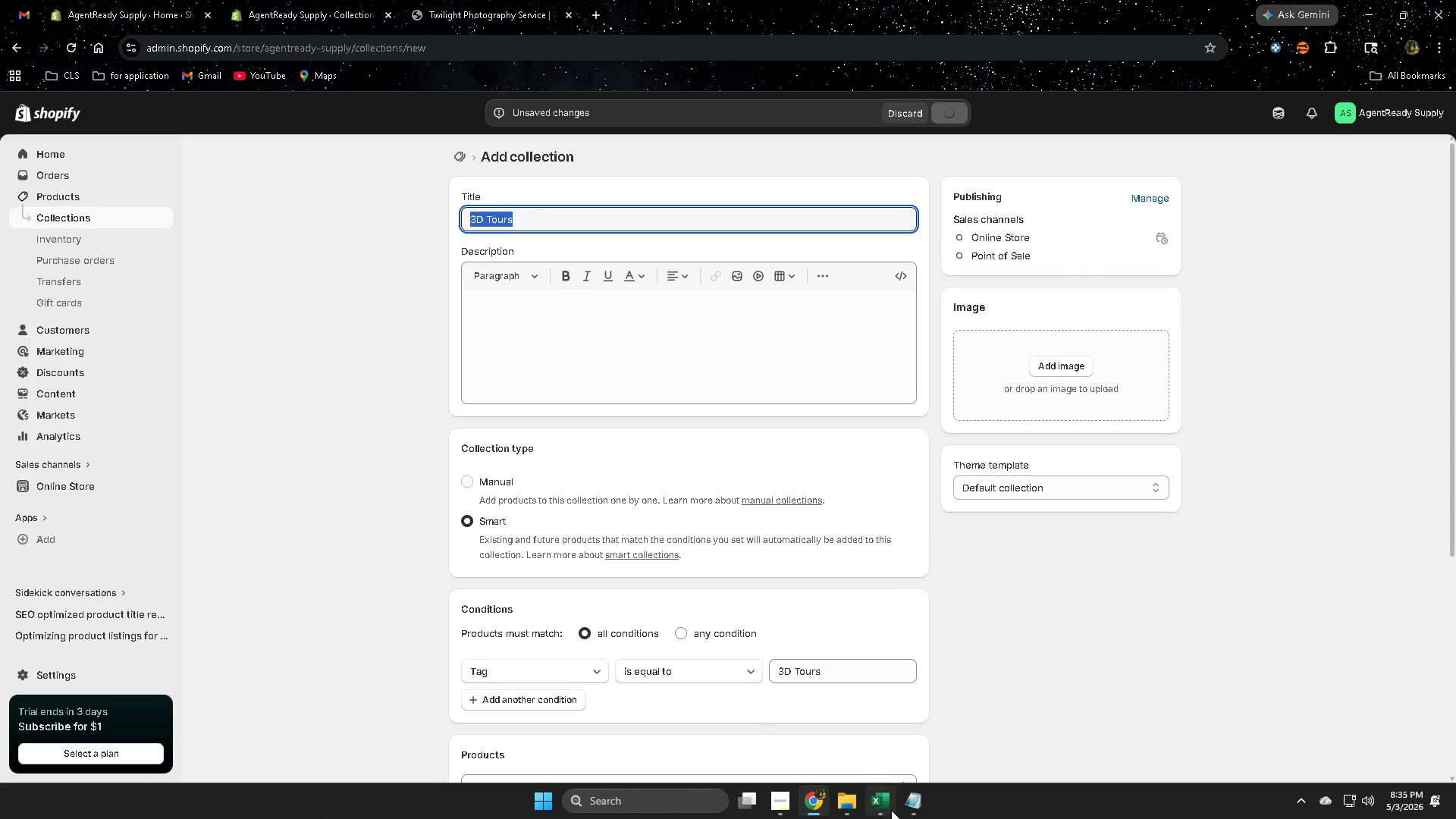 
left_click([789, 802])